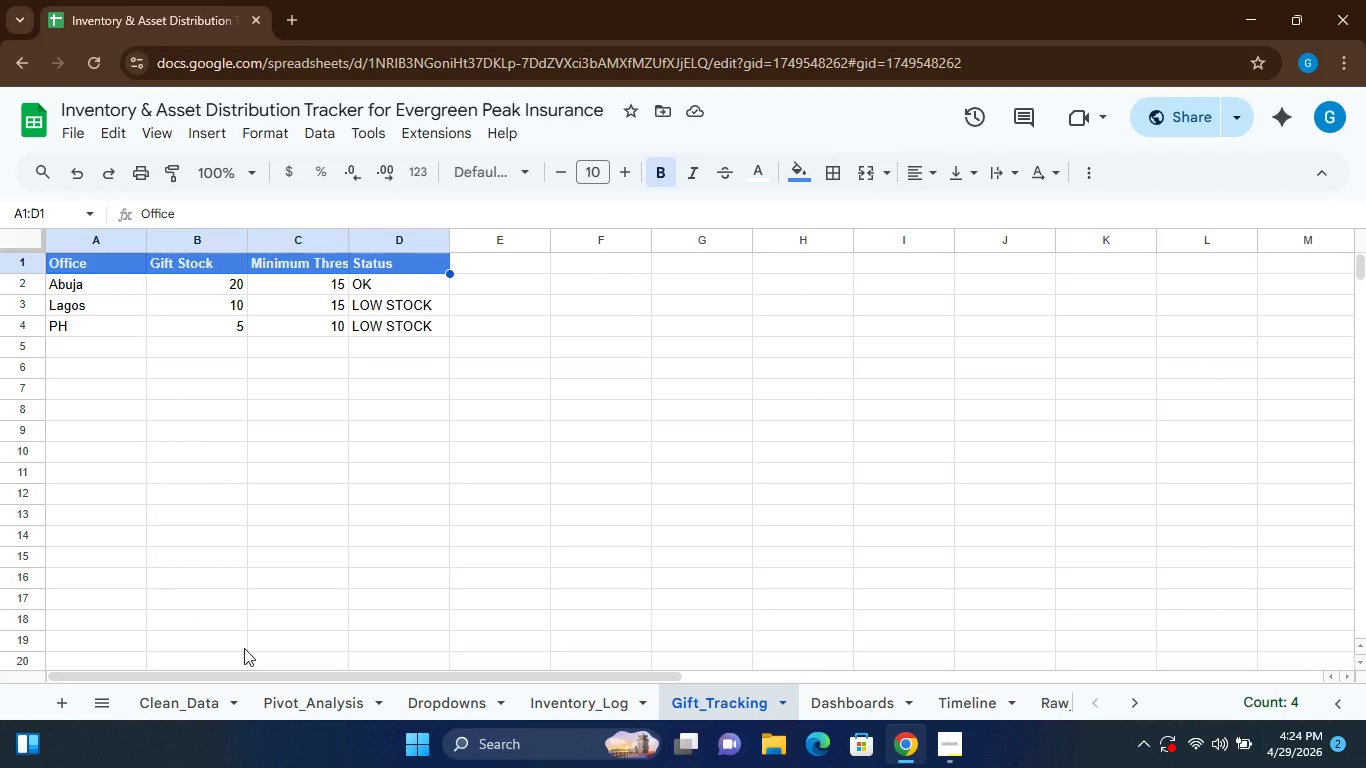 
left_click([863, 695])
 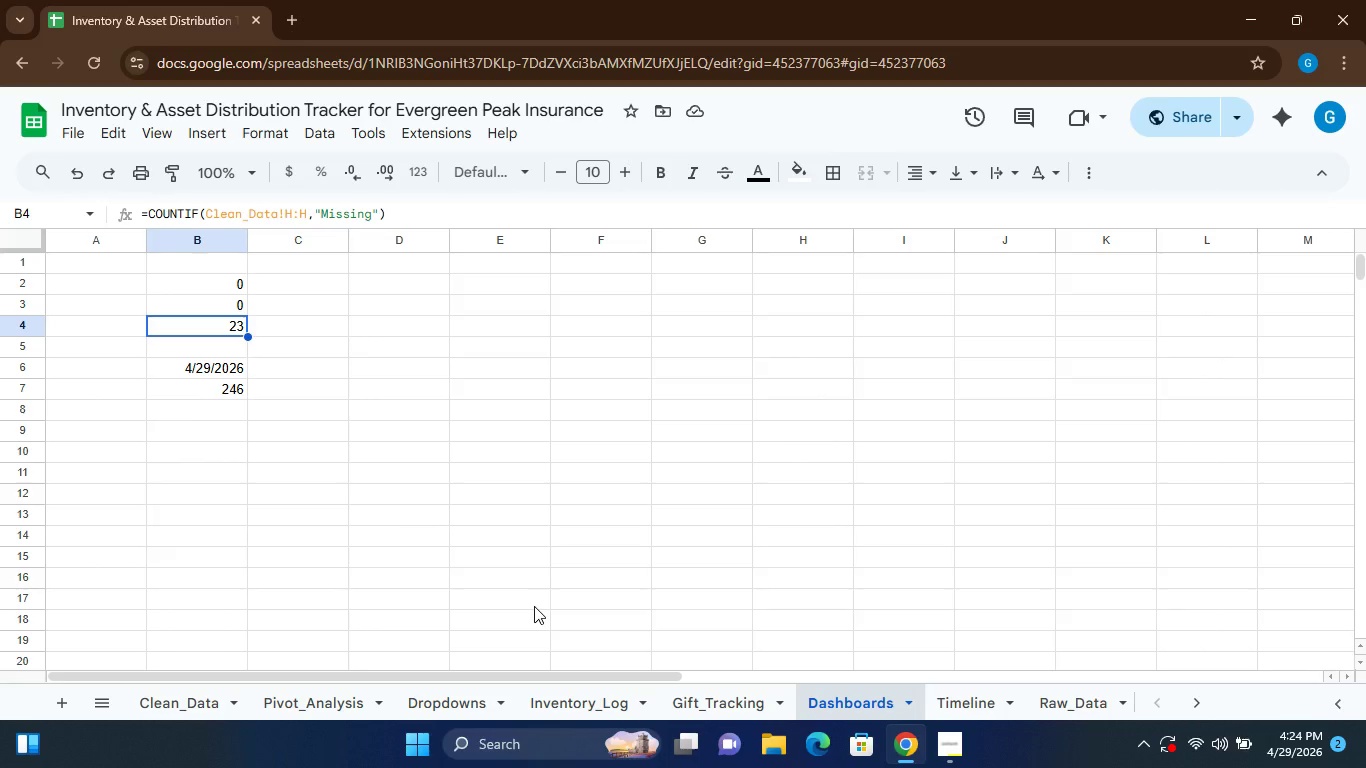 
wait(17.95)
 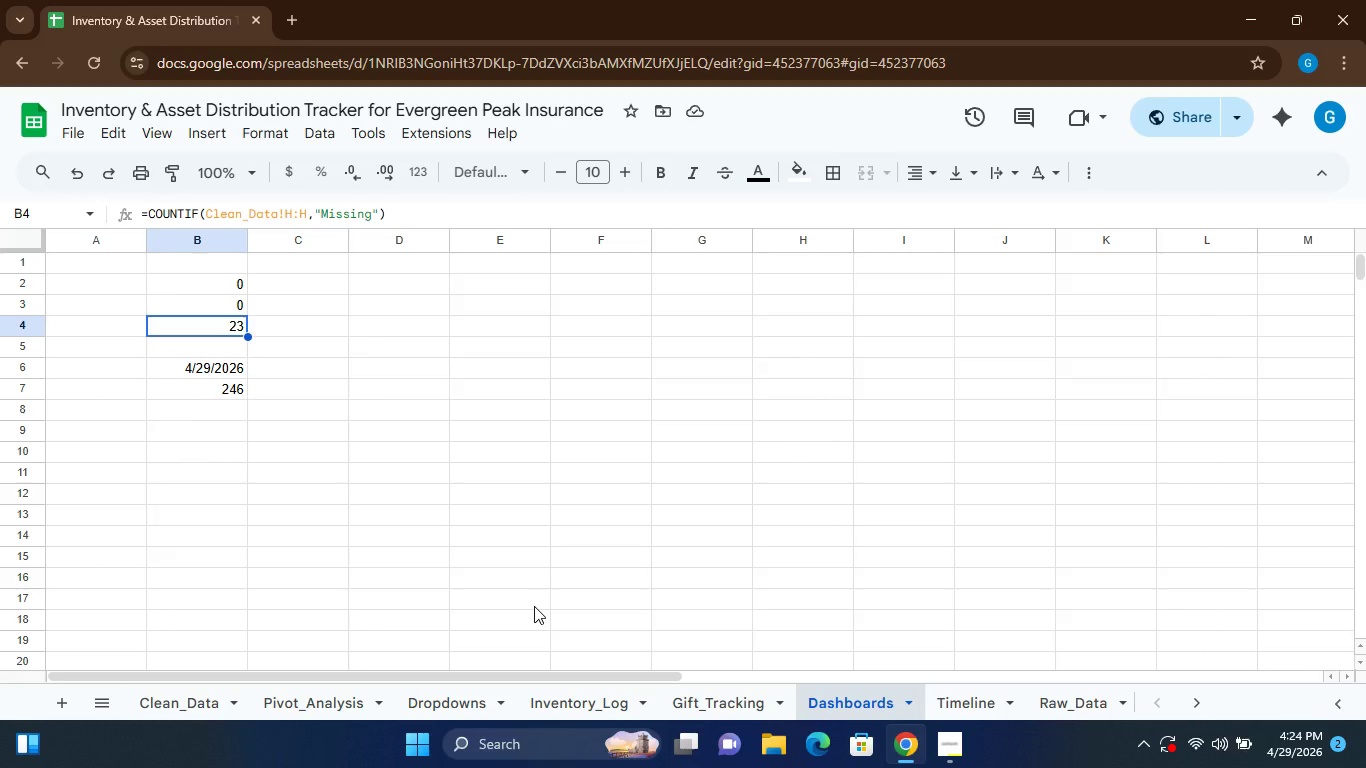 
mouse_move([354, 784])
 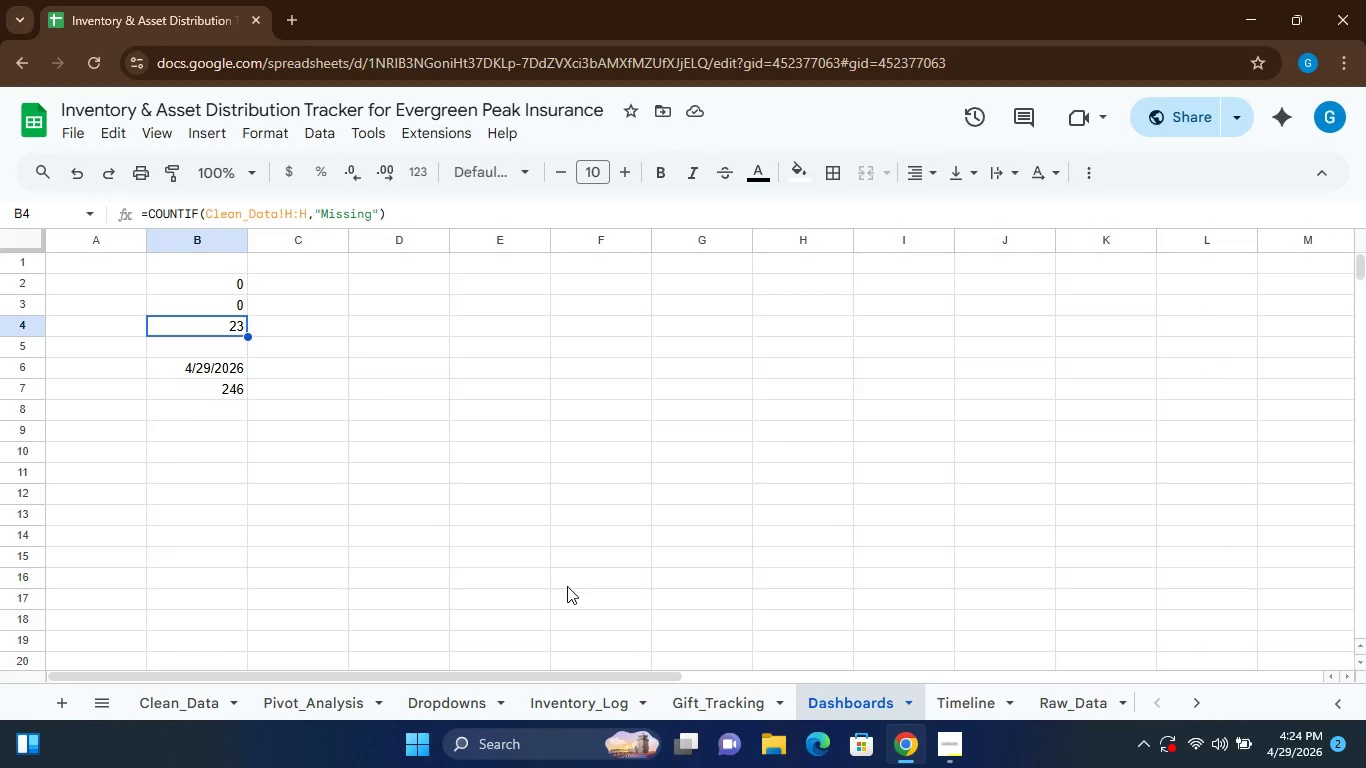 
wait(18.14)
 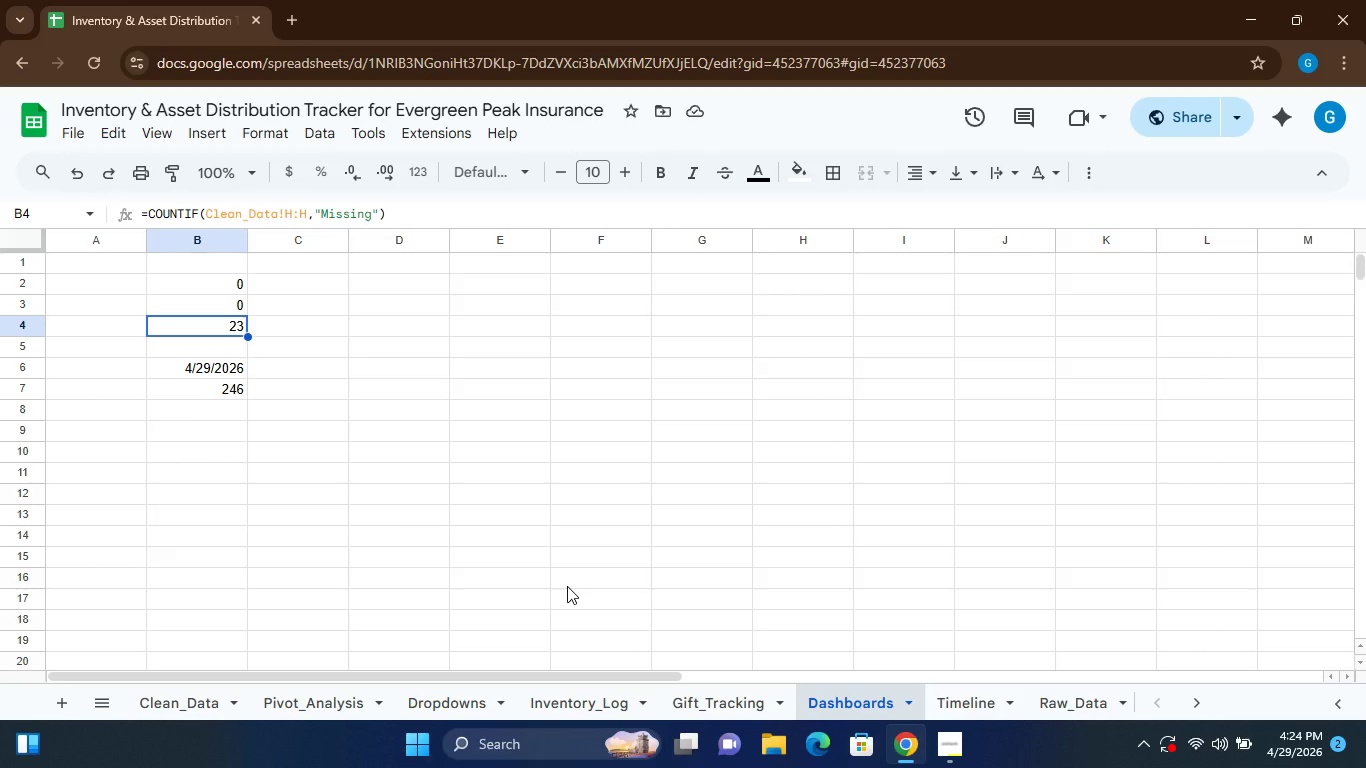 
left_click([429, 701])
 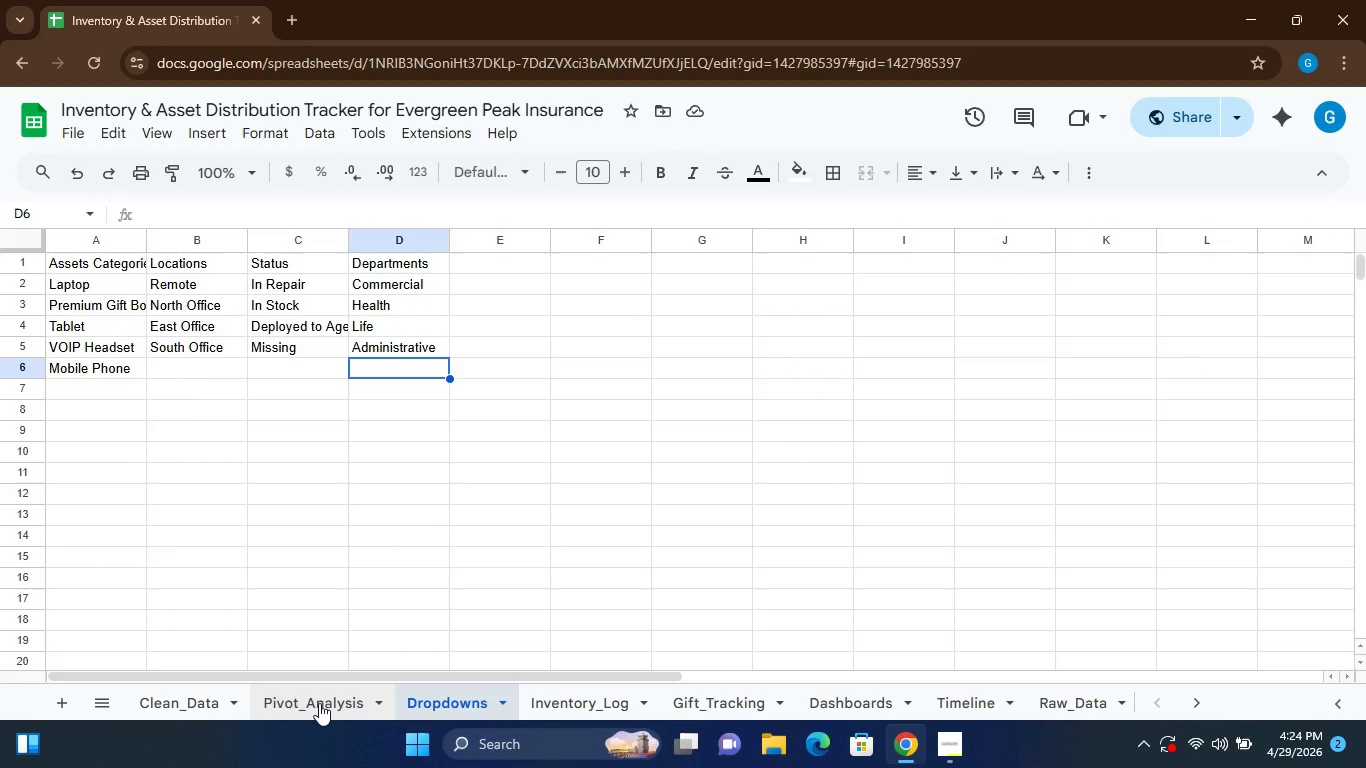 
left_click([319, 703])
 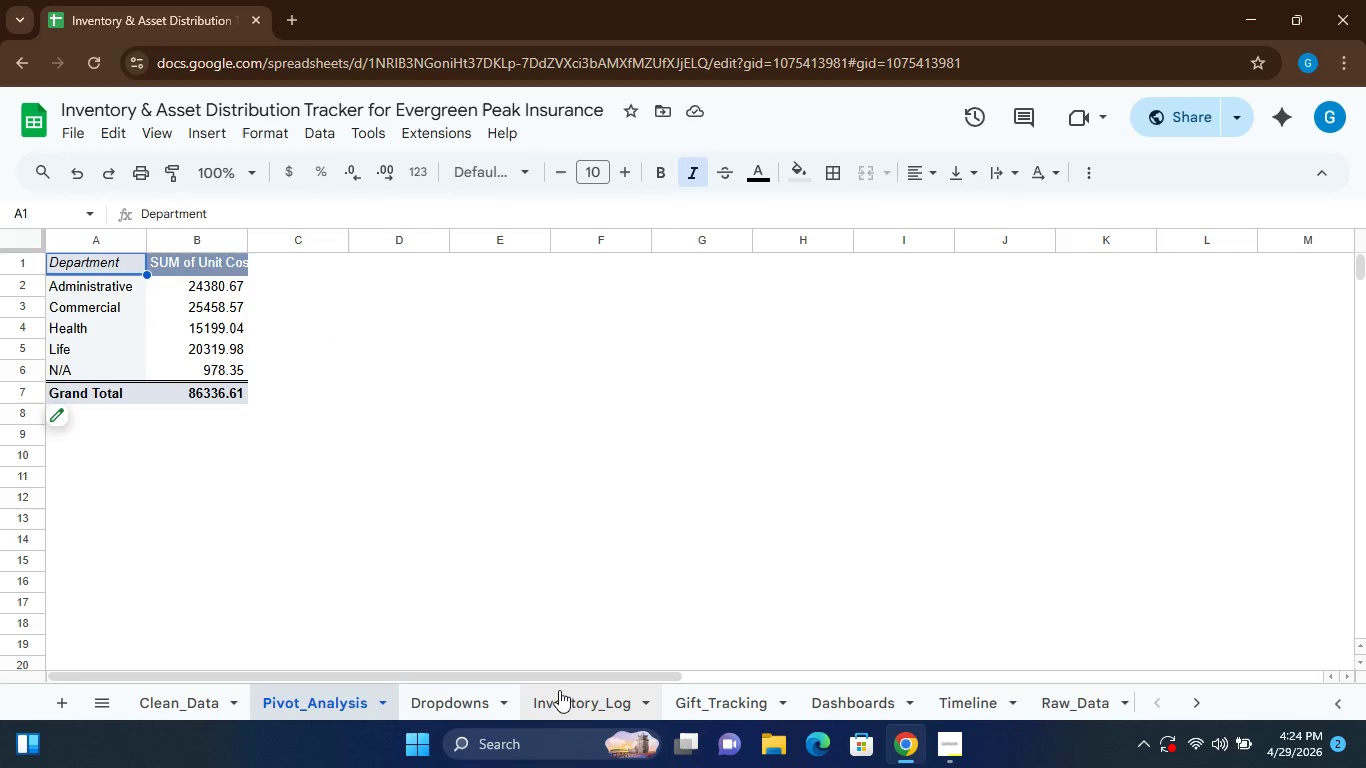 
left_click([582, 696])
 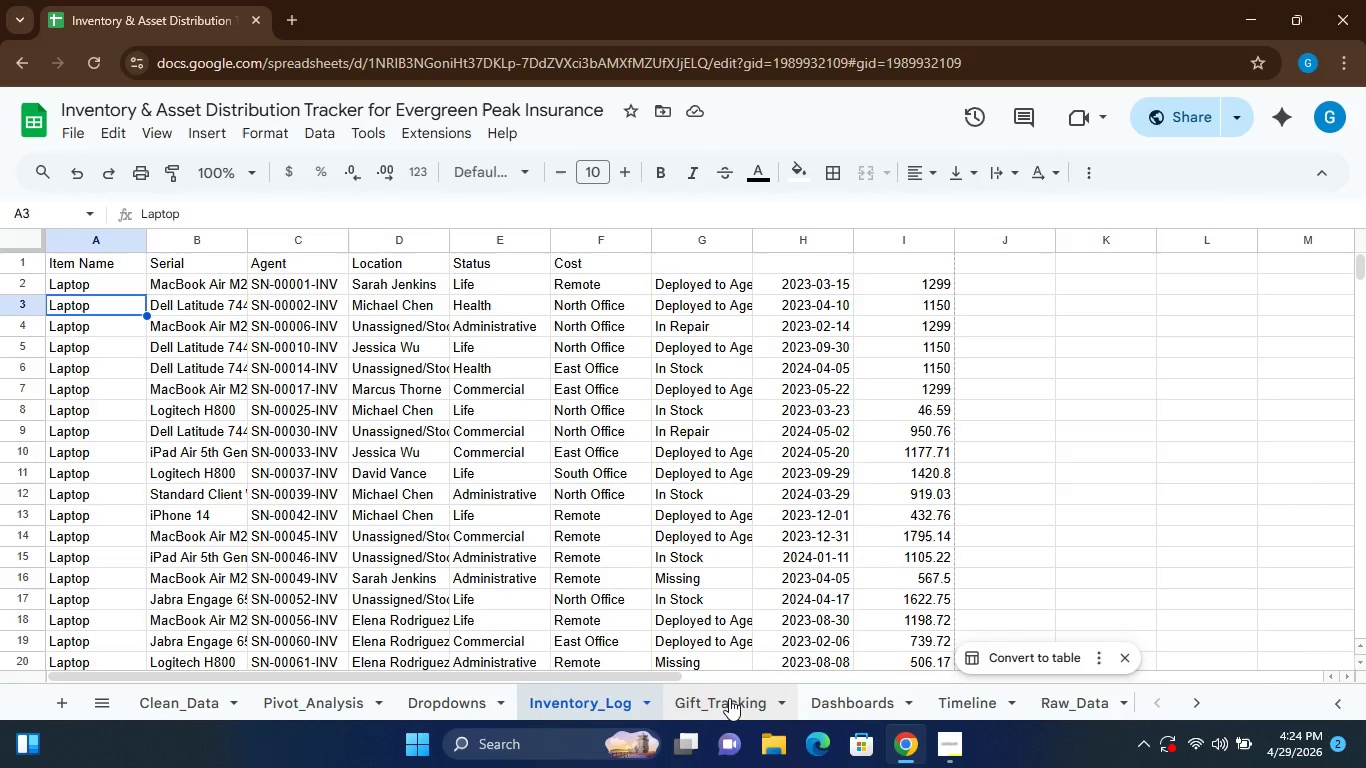 
left_click([731, 699])
 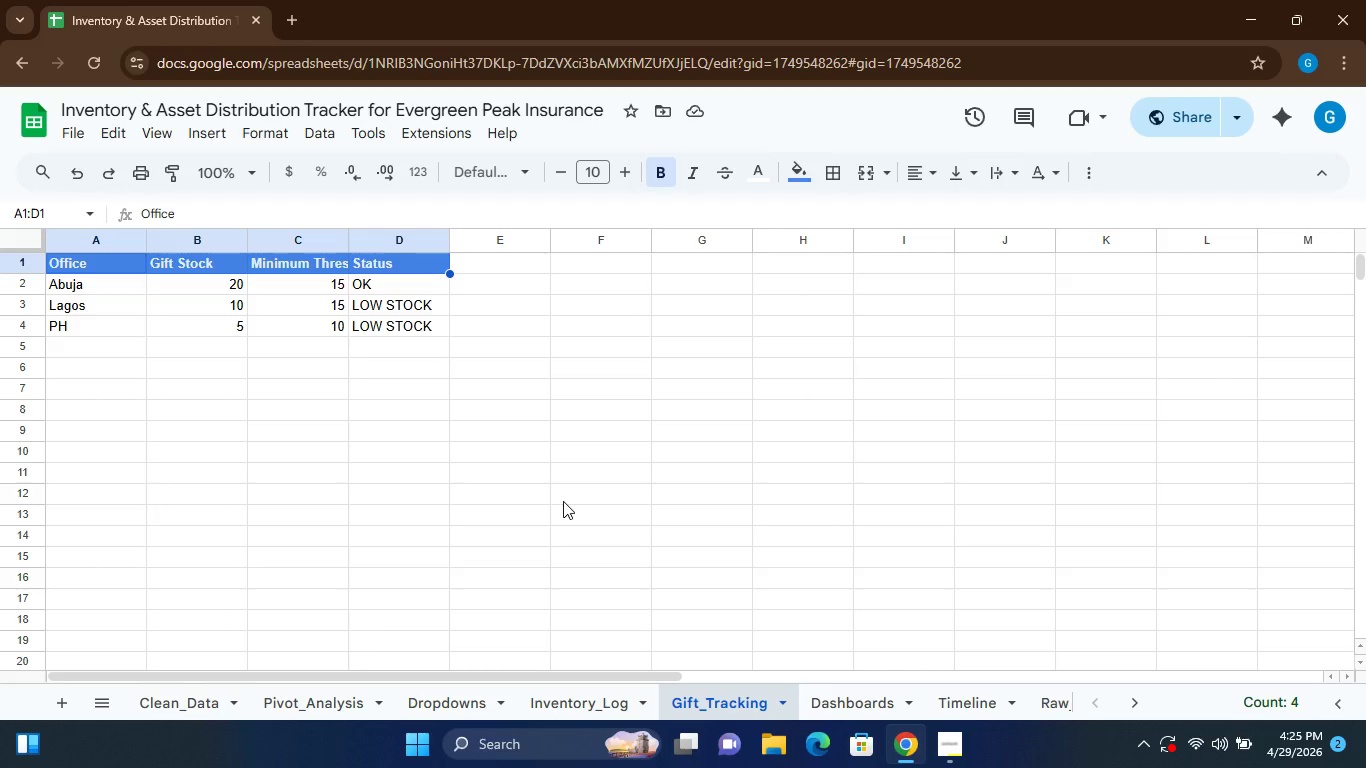 
wait(7.08)
 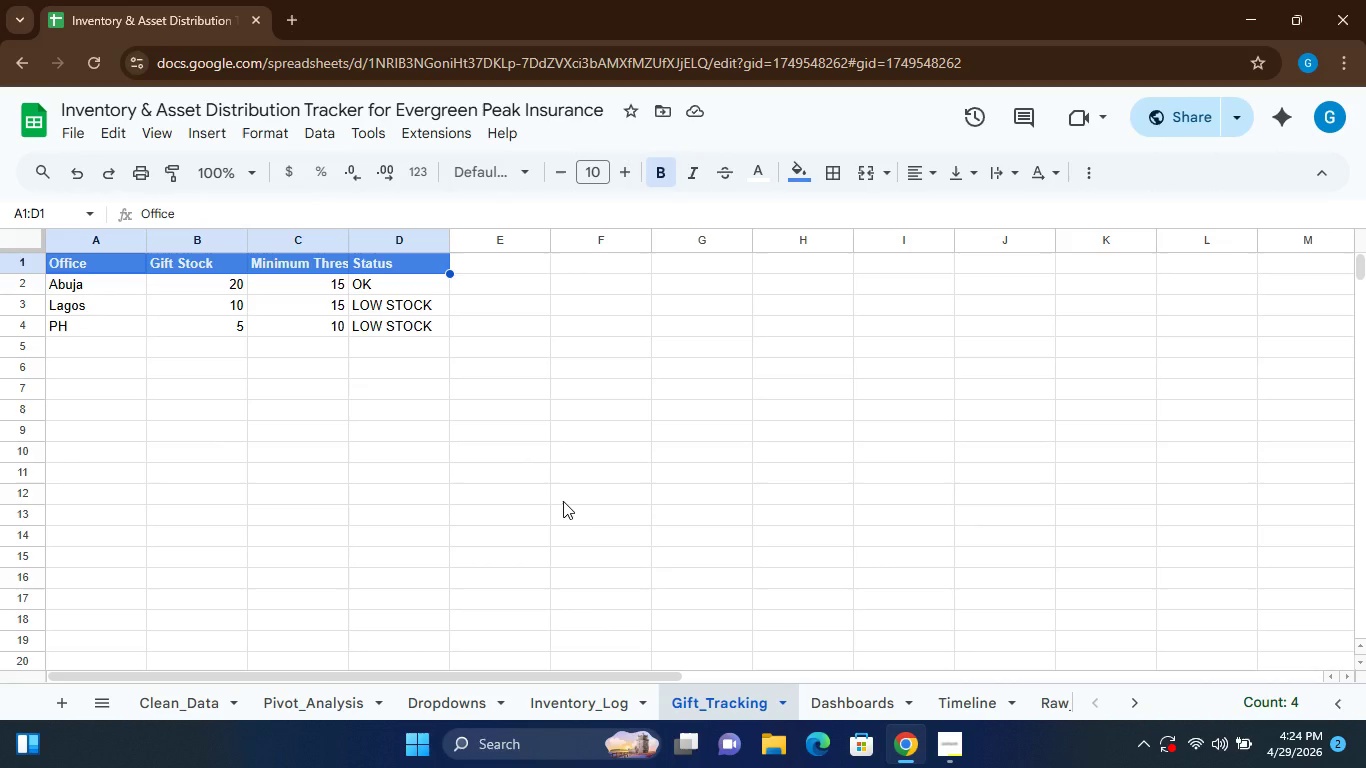 
left_click([176, 700])
 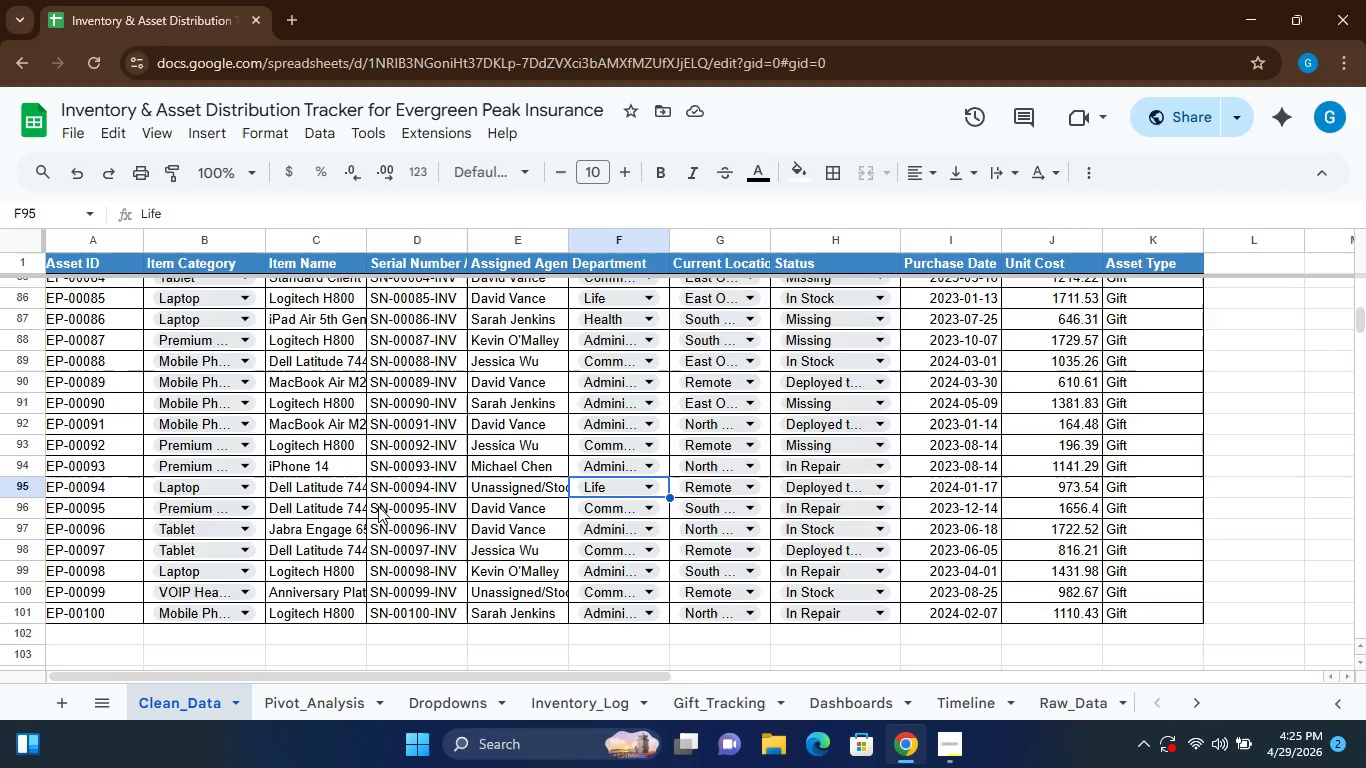 
wait(15.22)
 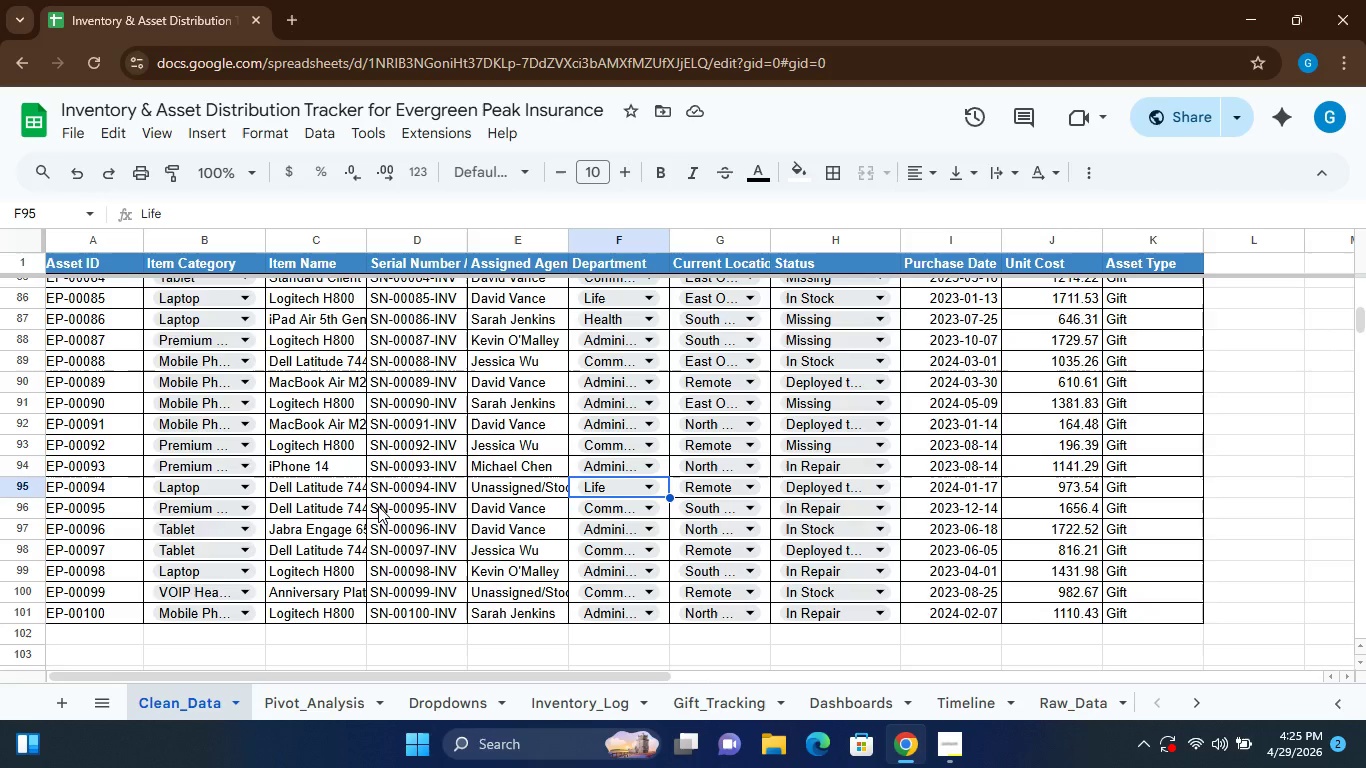 
left_click([813, 285])
 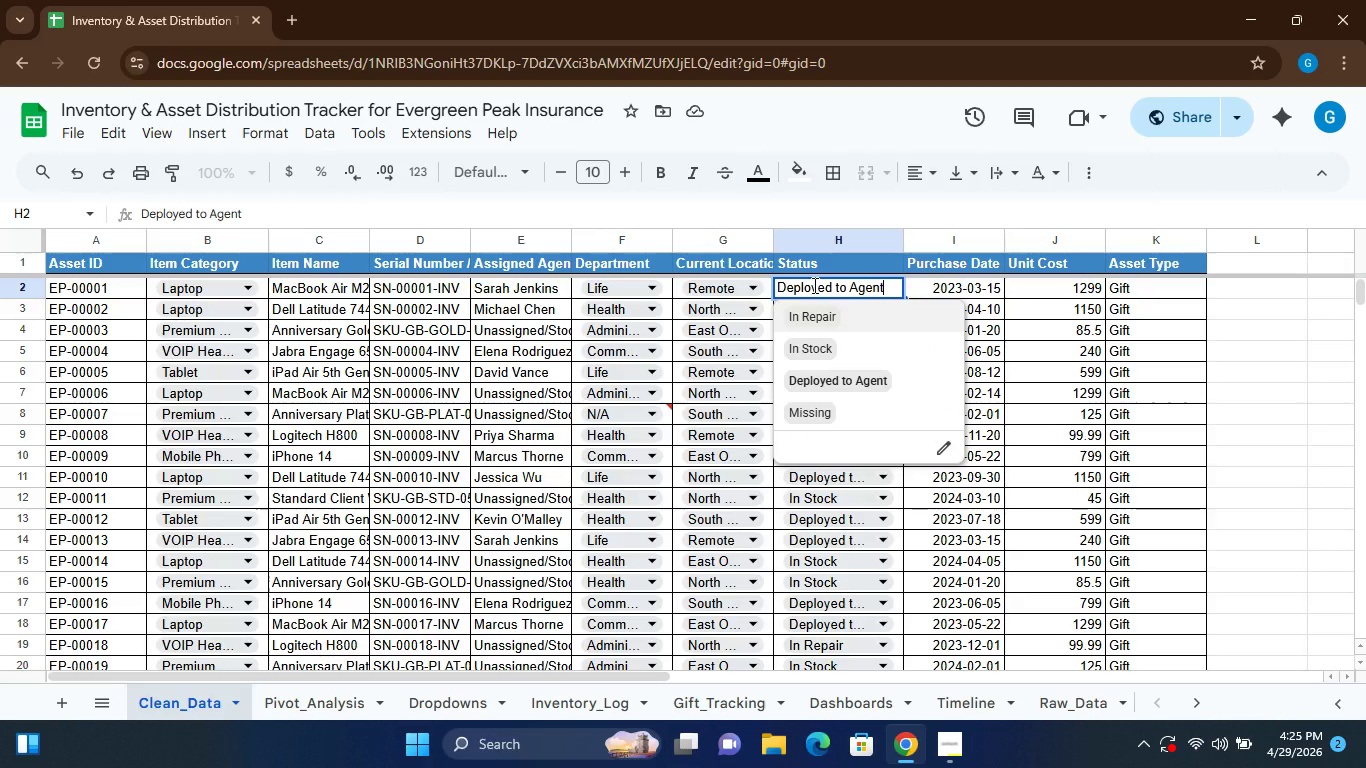 
left_click([813, 285])
 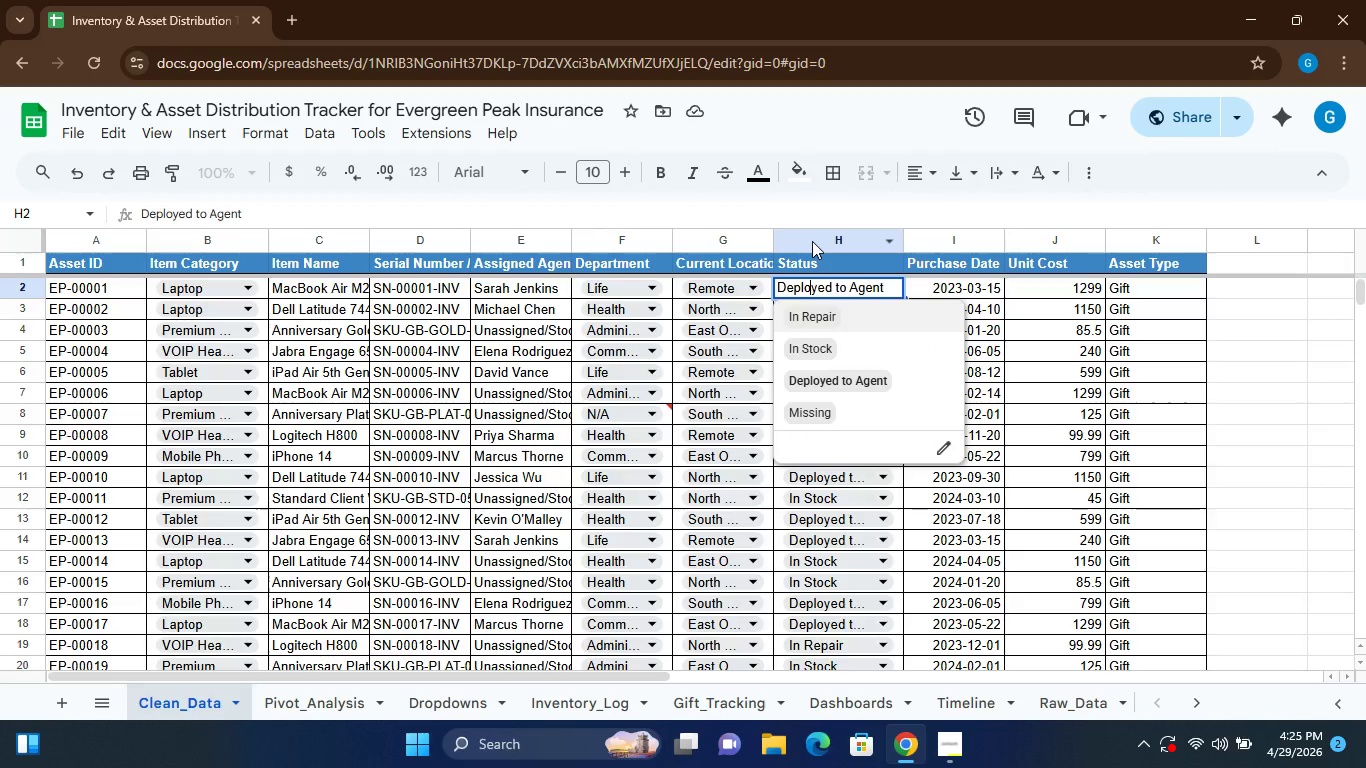 
left_click([812, 241])
 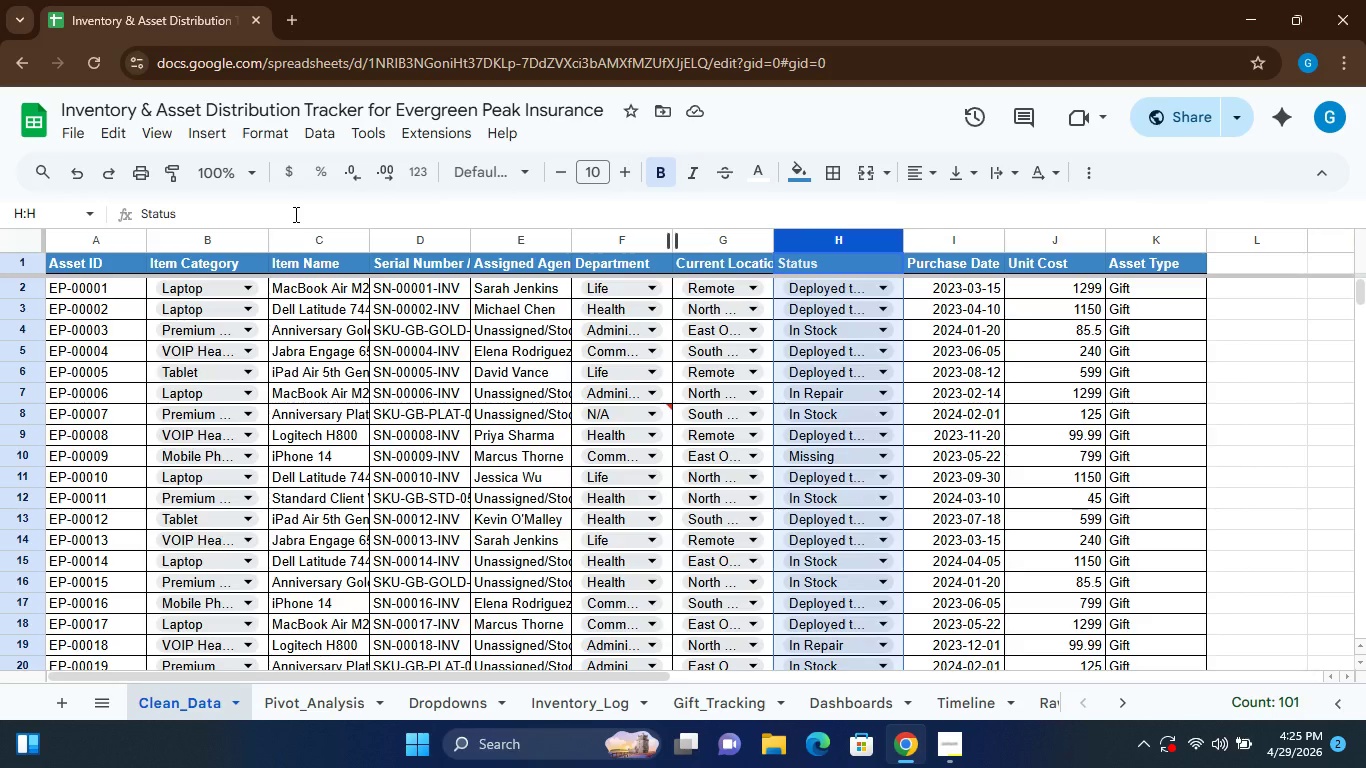 
left_click([259, 126])
 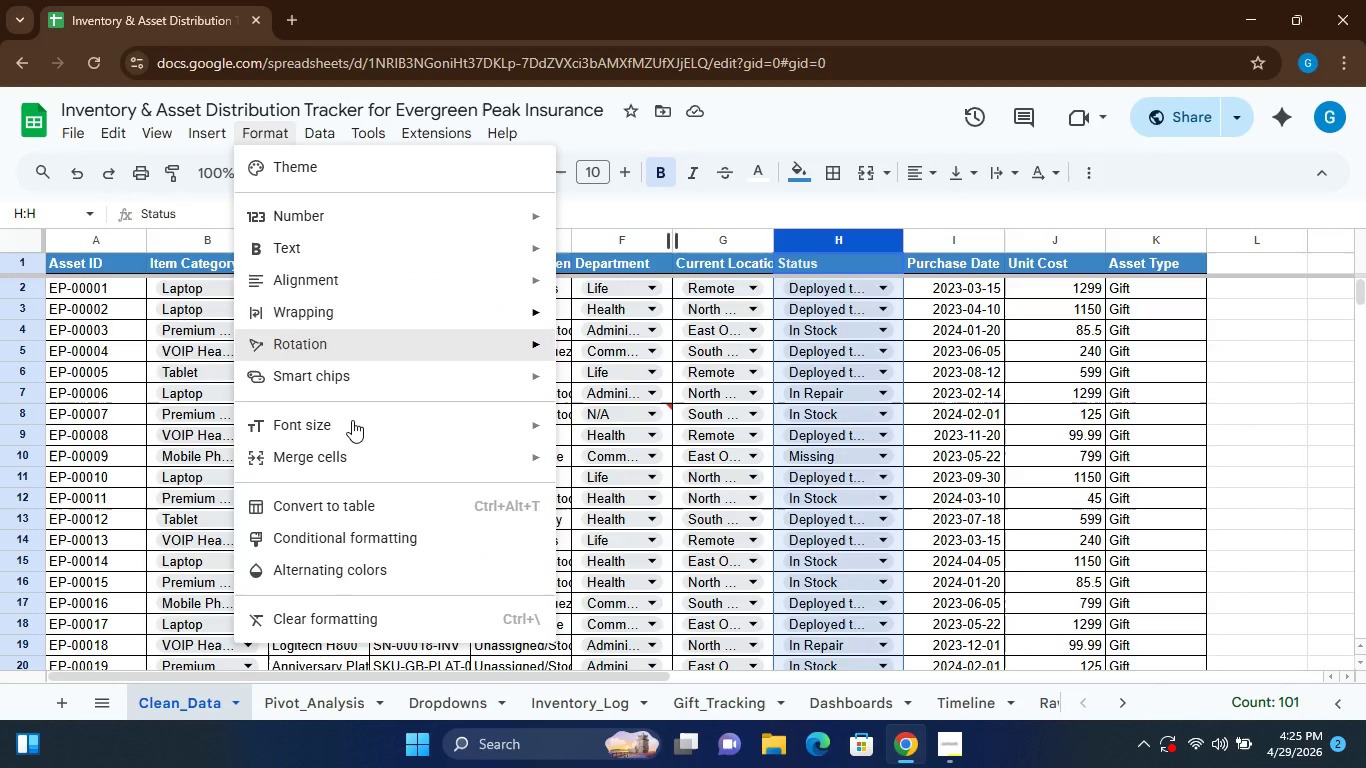 
left_click([336, 541])
 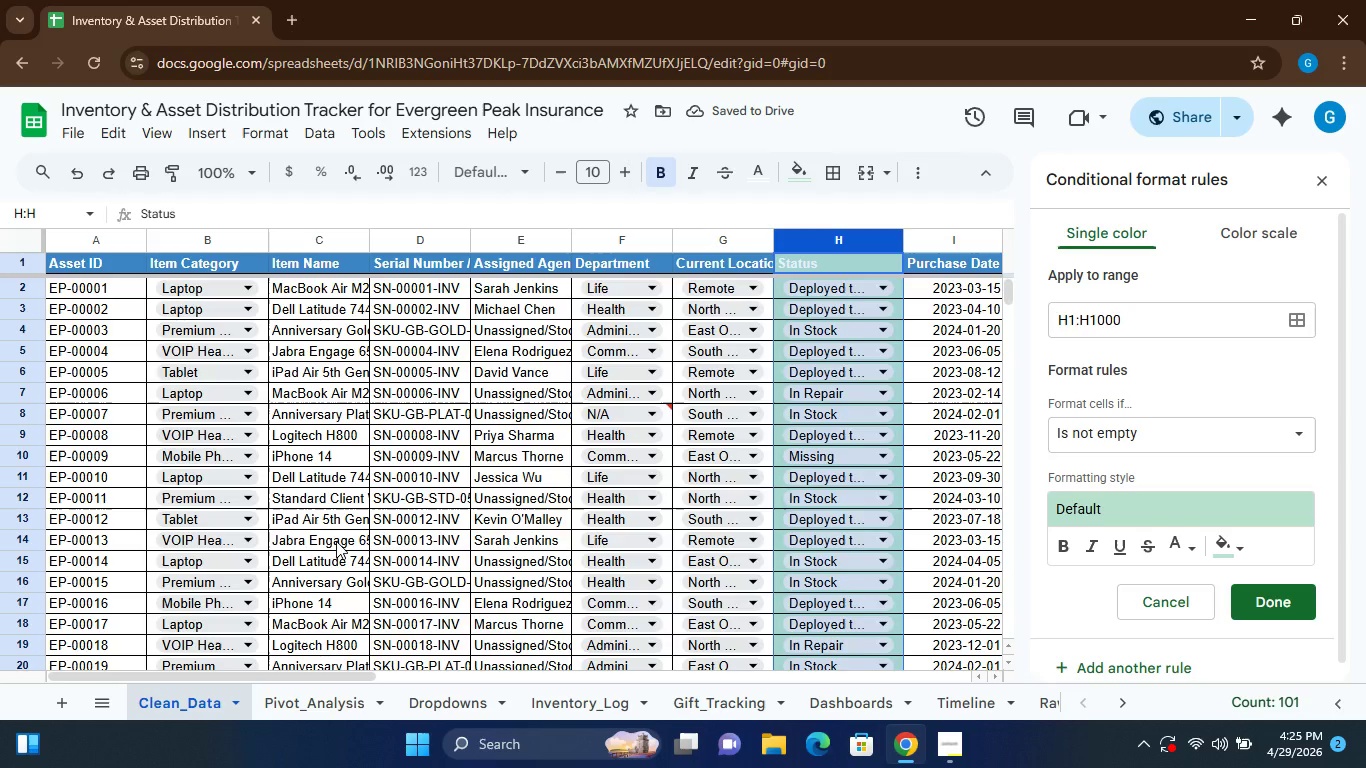 
wait(8.08)
 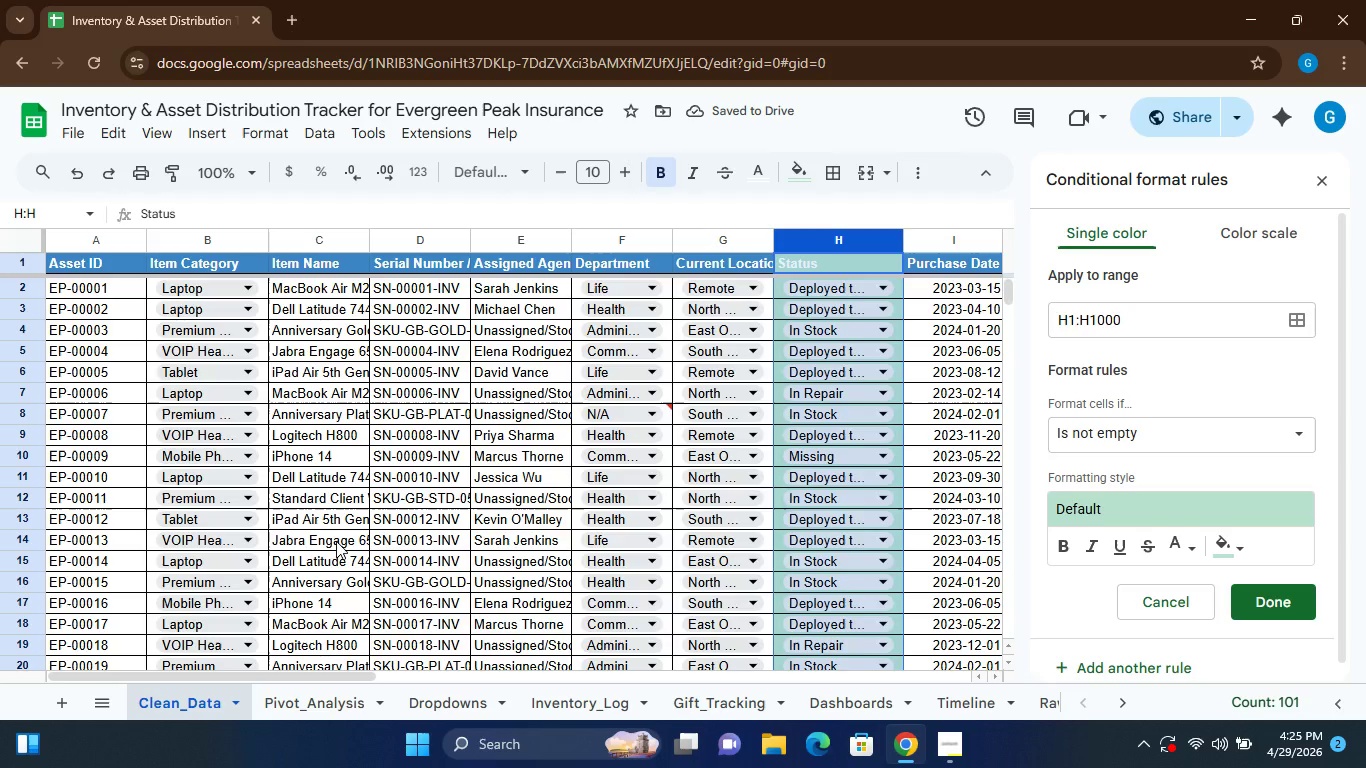 
left_click([1075, 317])
 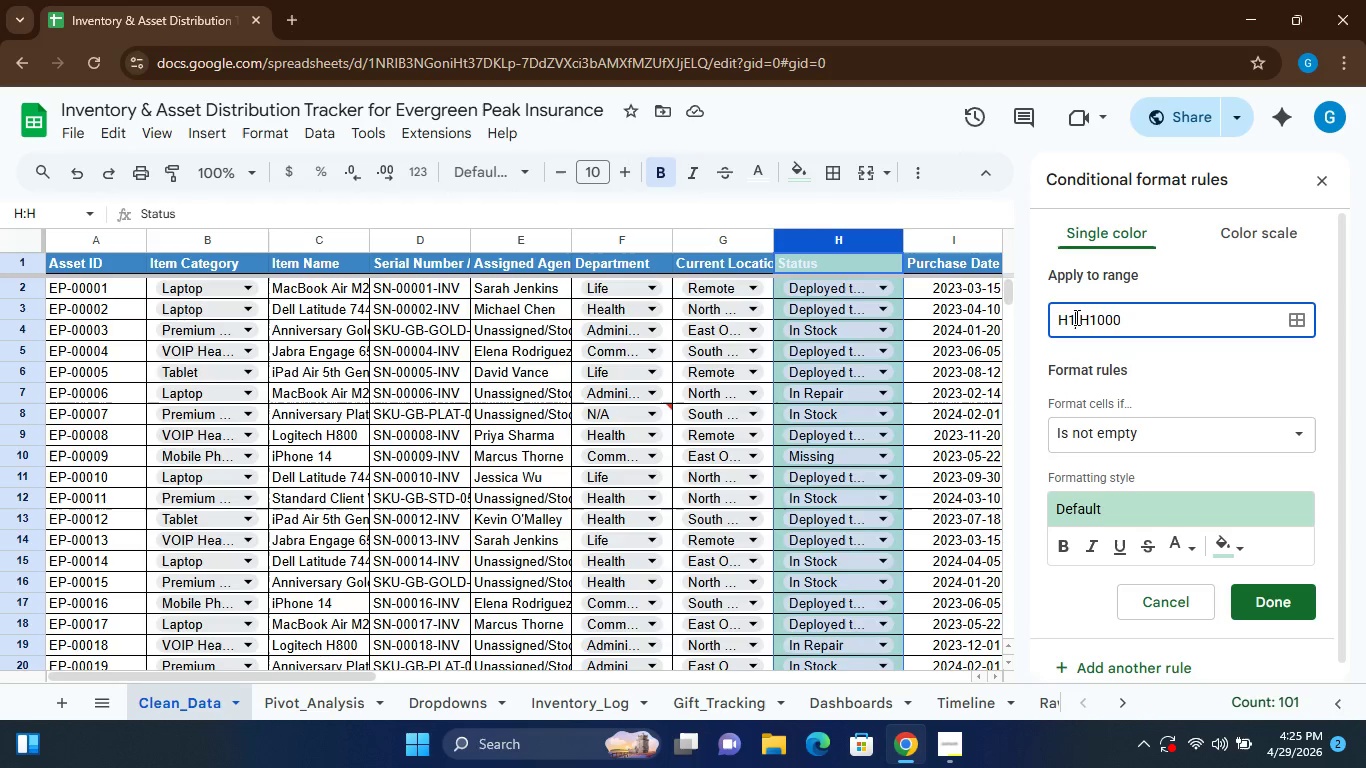 
key(Backspace)
 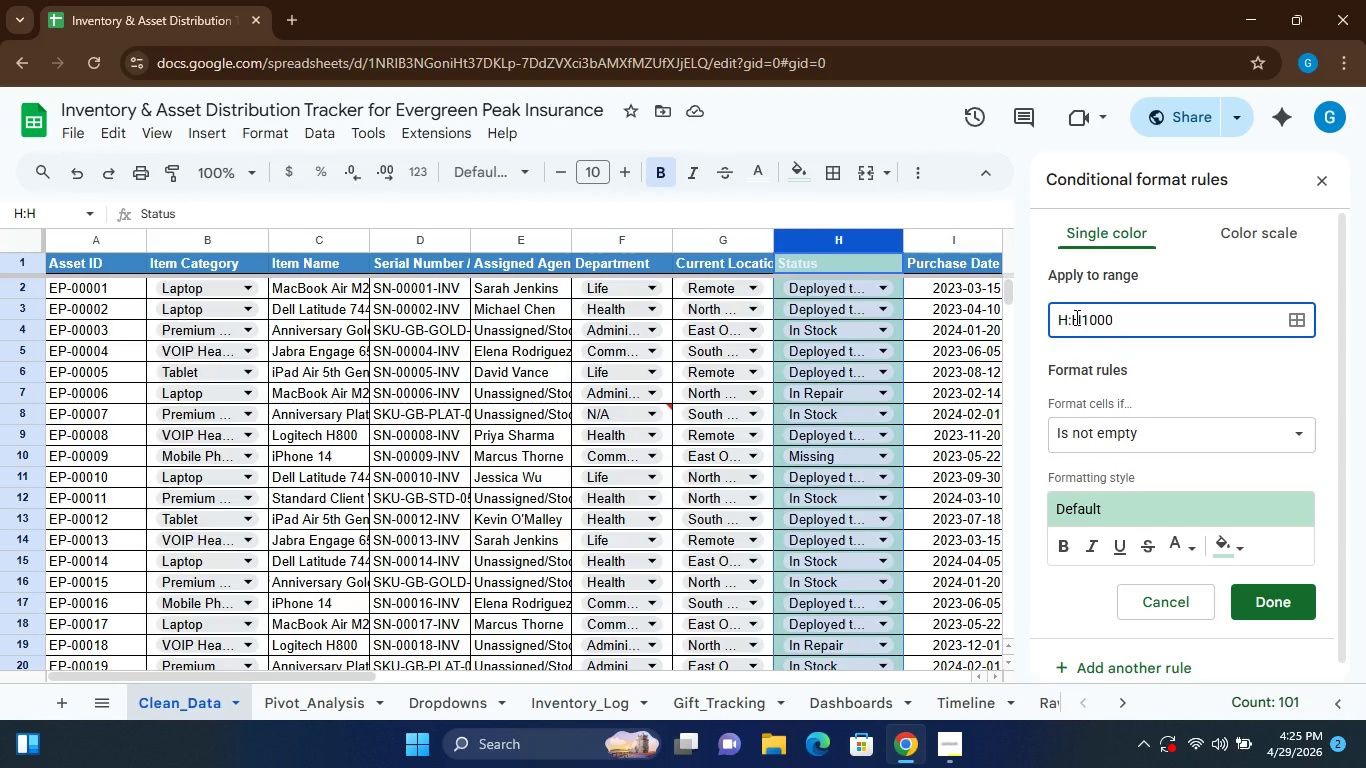 
key(2)
 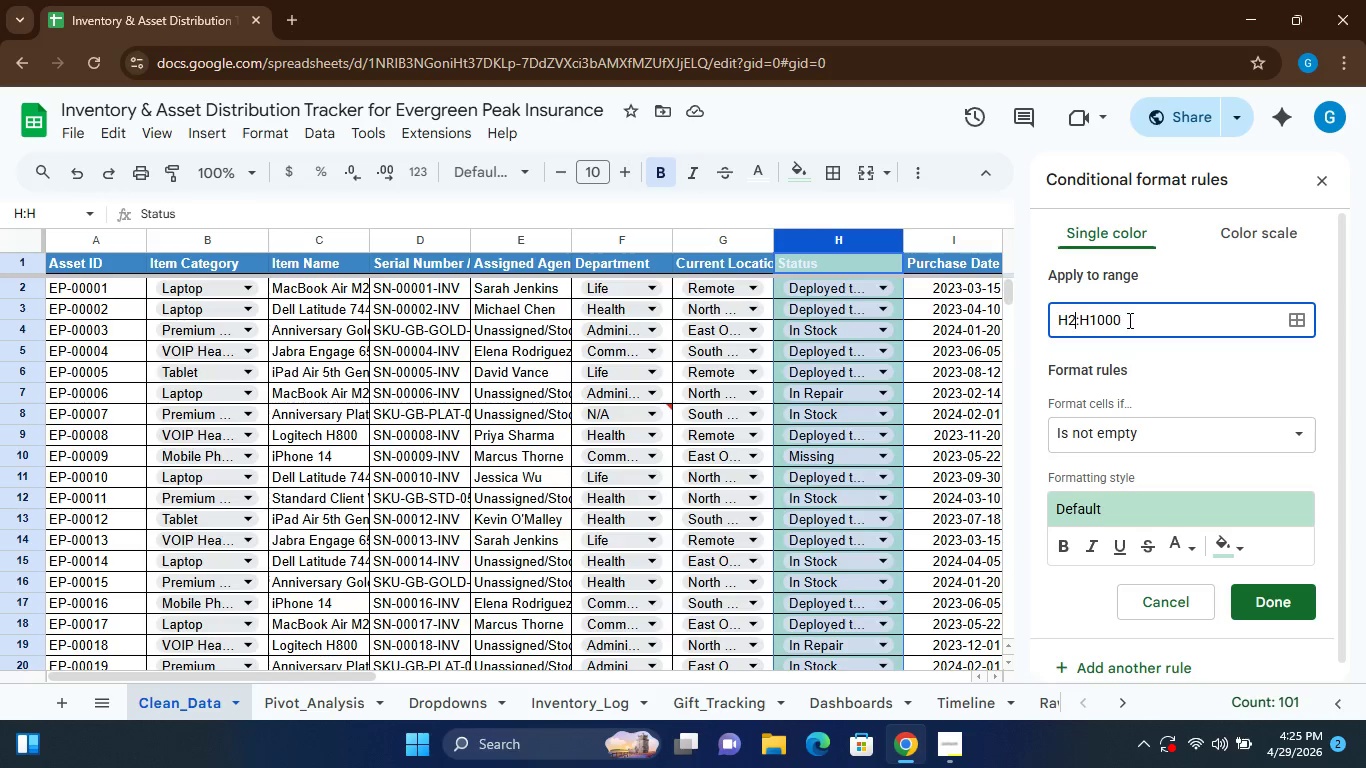 
left_click([1128, 320])
 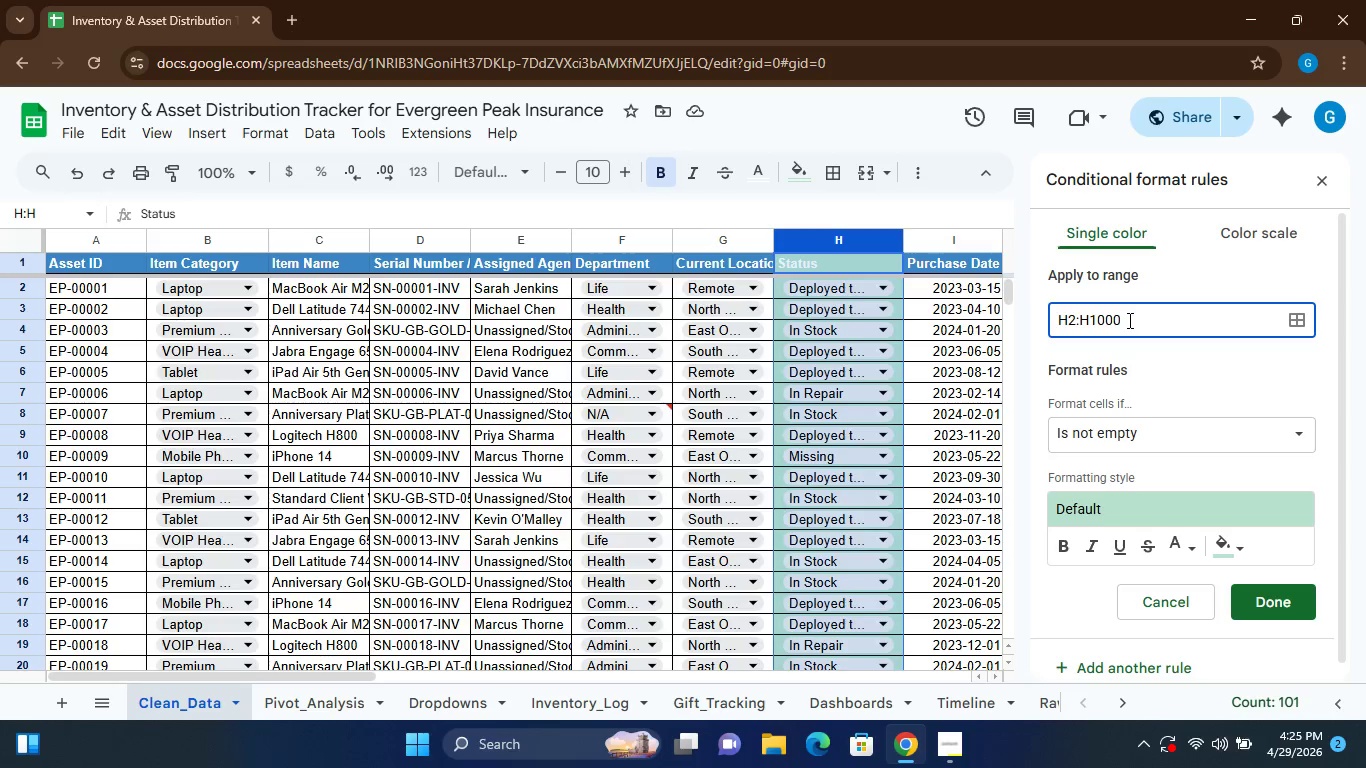 
key(Backspace)
 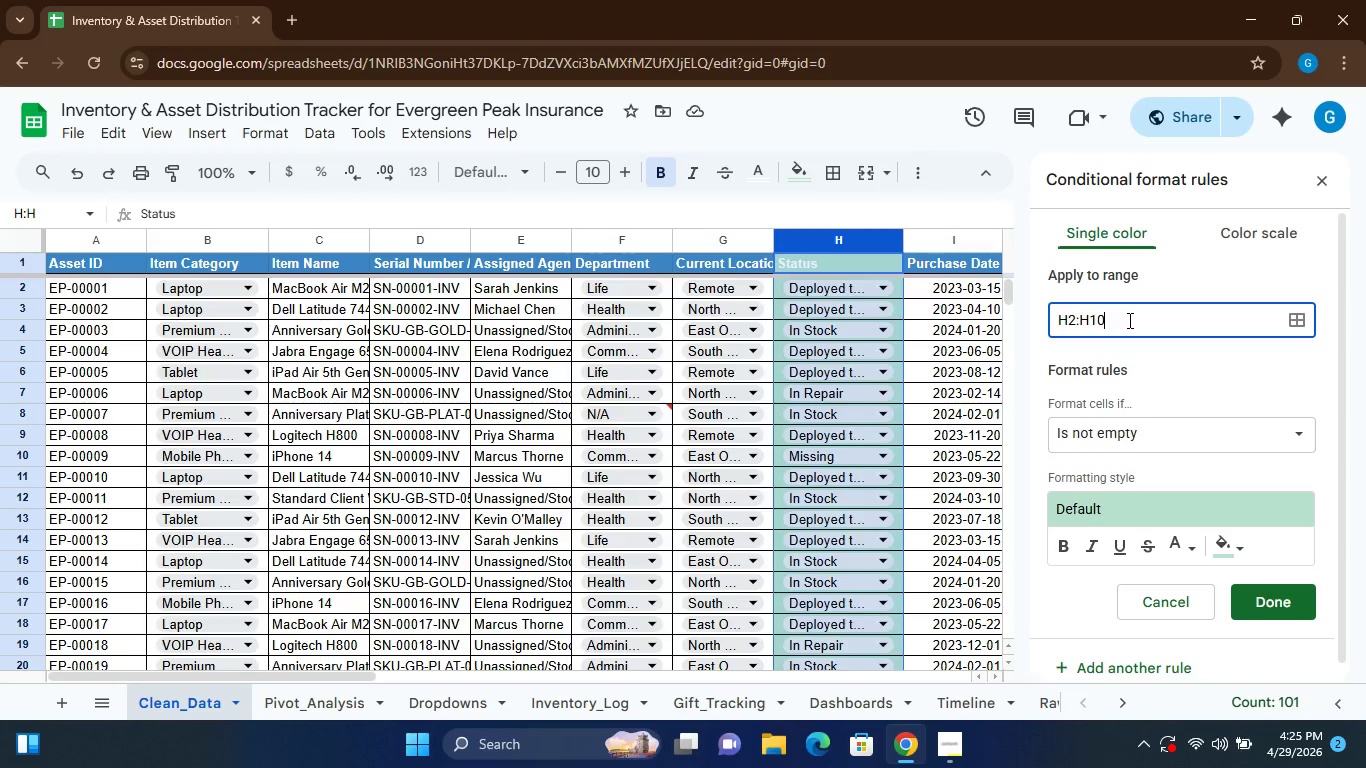 
key(Backspace)
 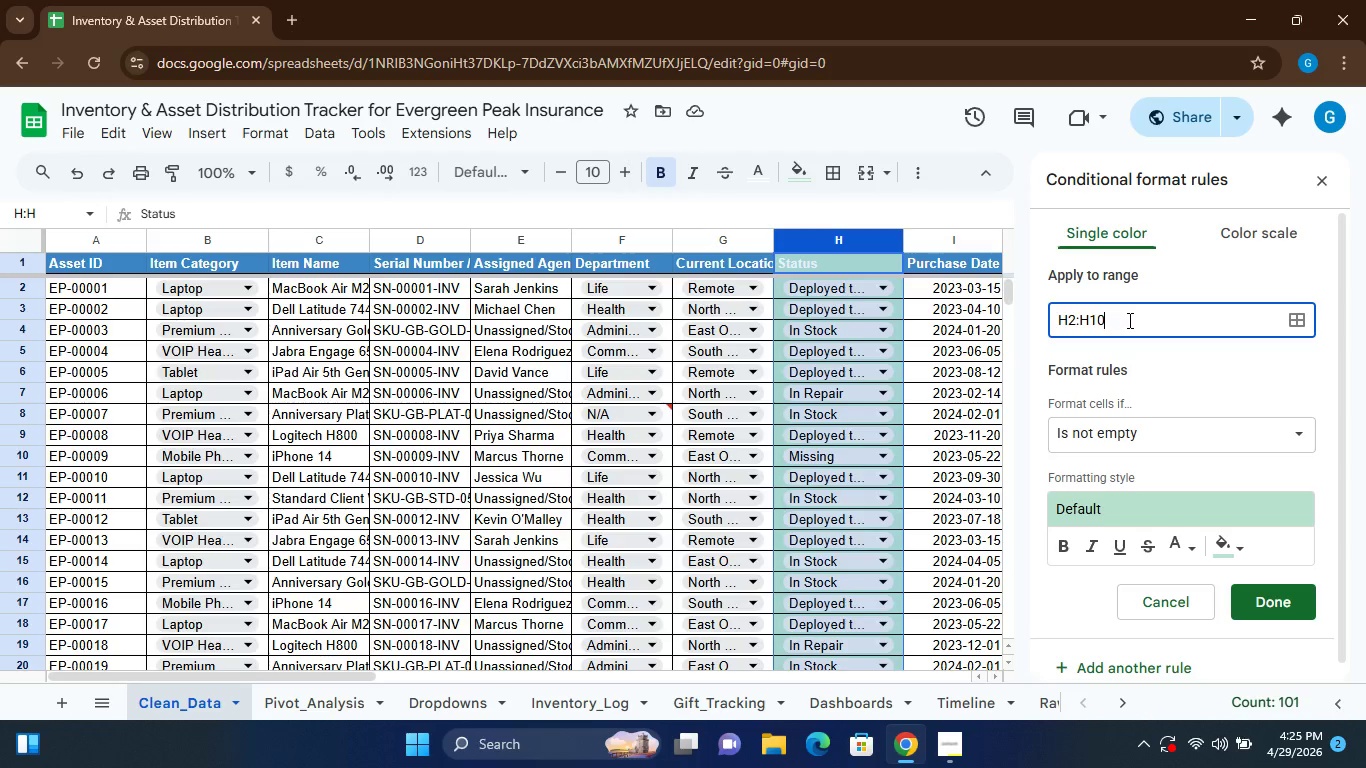 
key(1)
 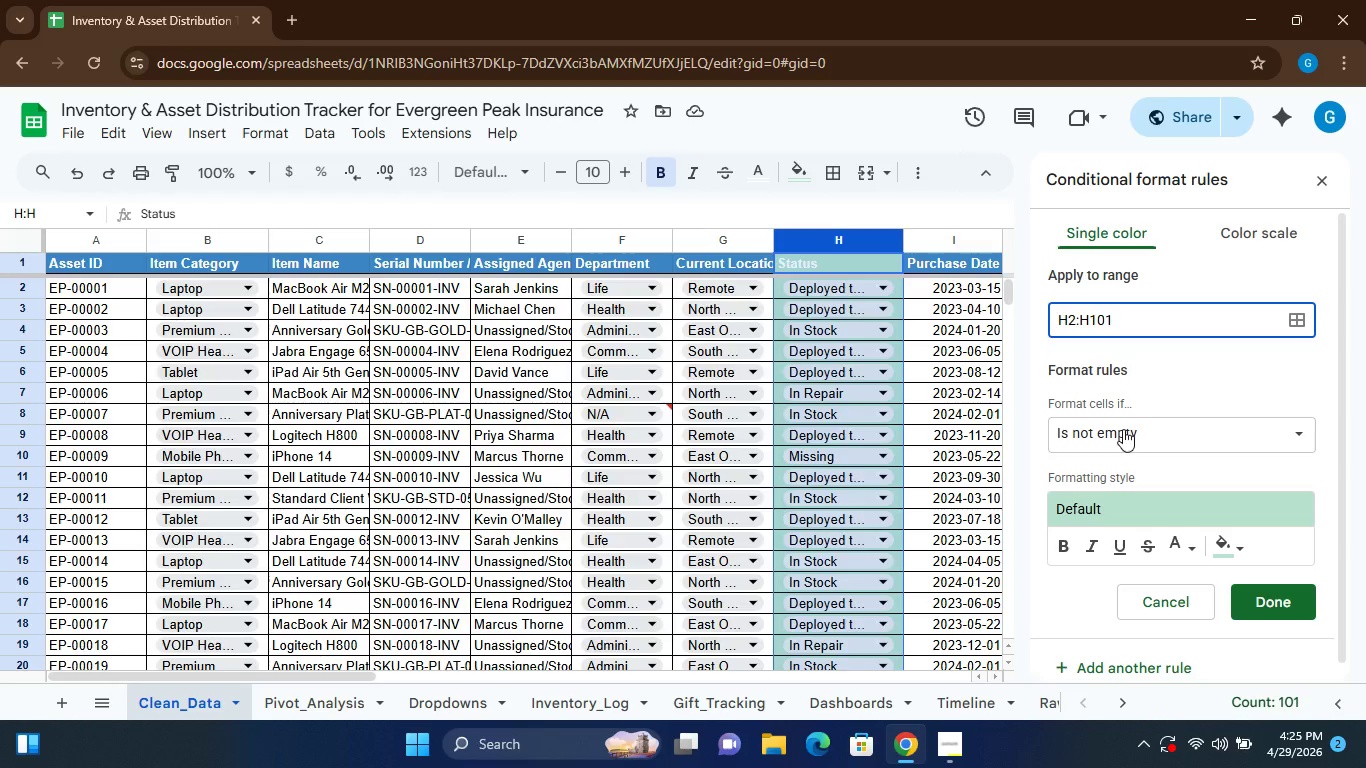 
left_click([1123, 429])
 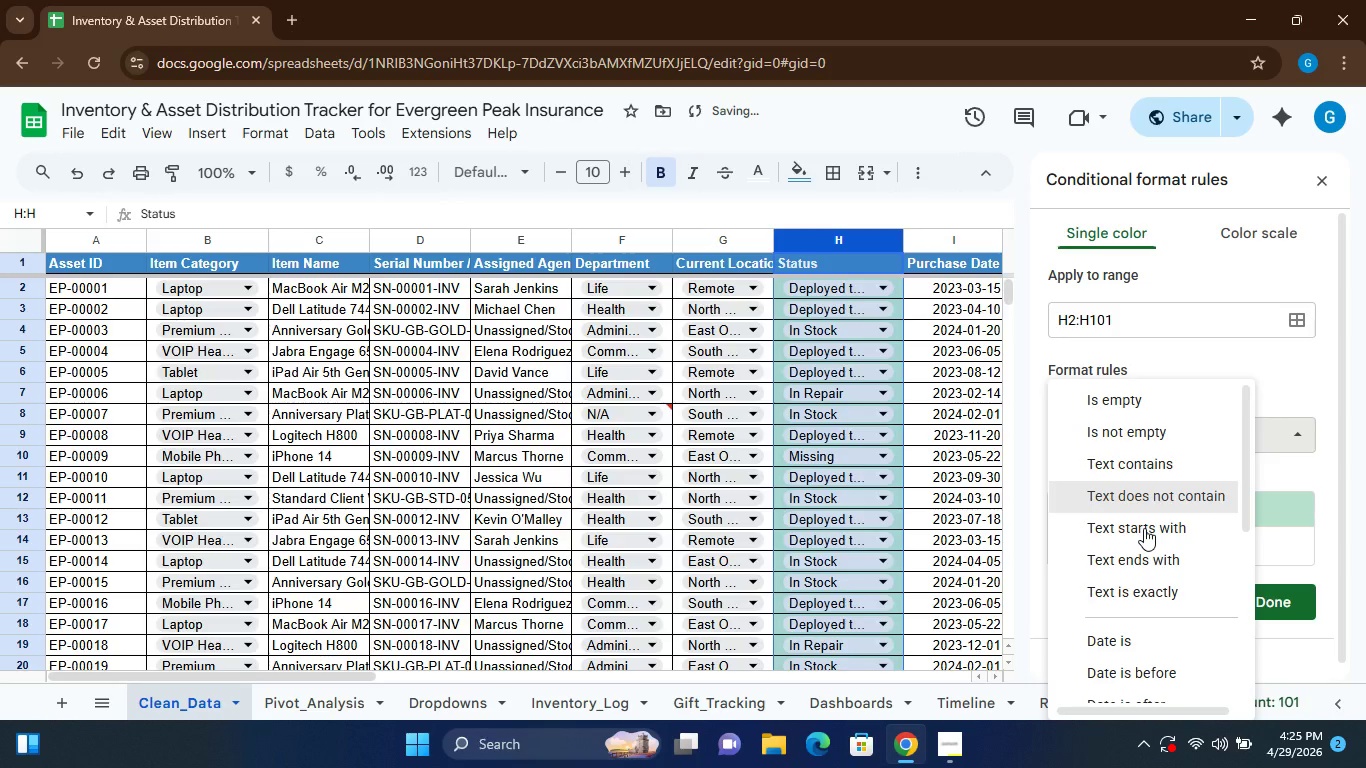 
left_click([1130, 591])
 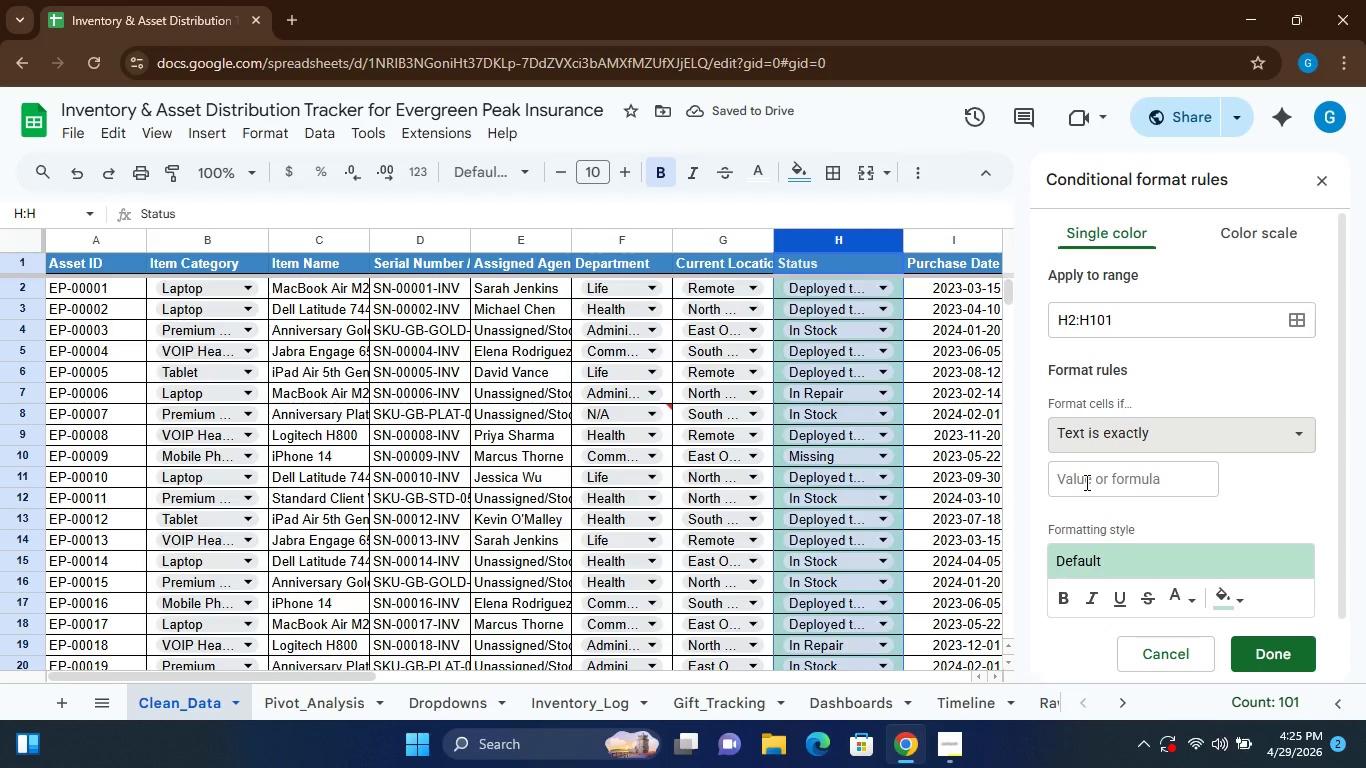 
left_click([1084, 482])
 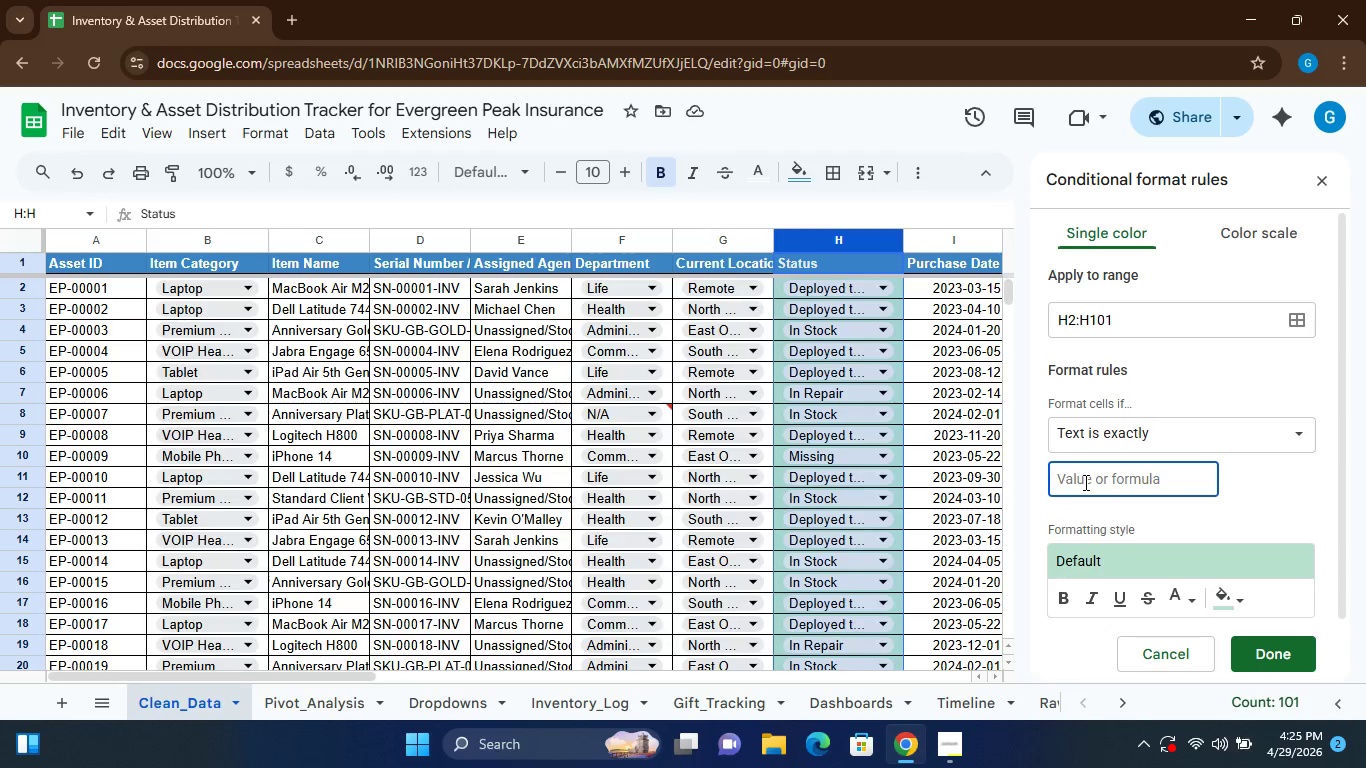 
type(Missing)
 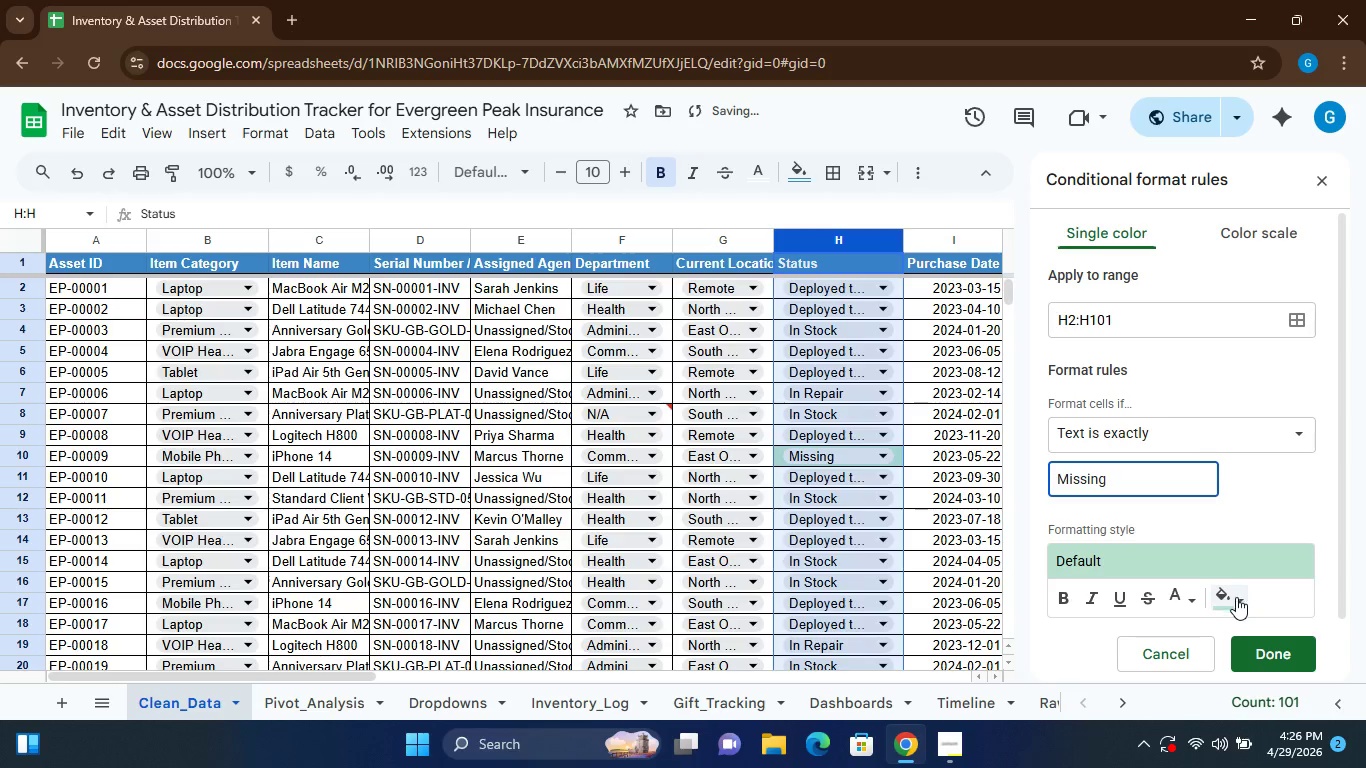 
left_click([1238, 600])
 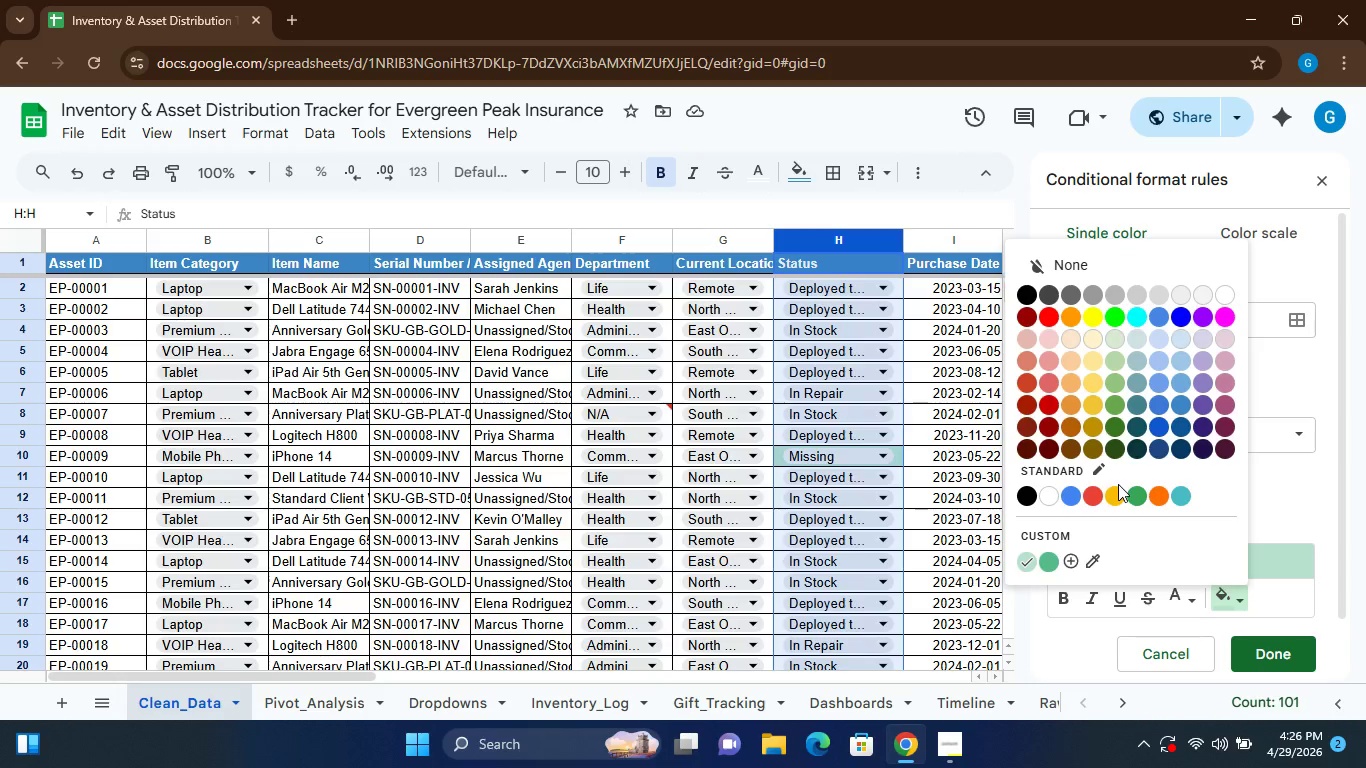 
wait(10.77)
 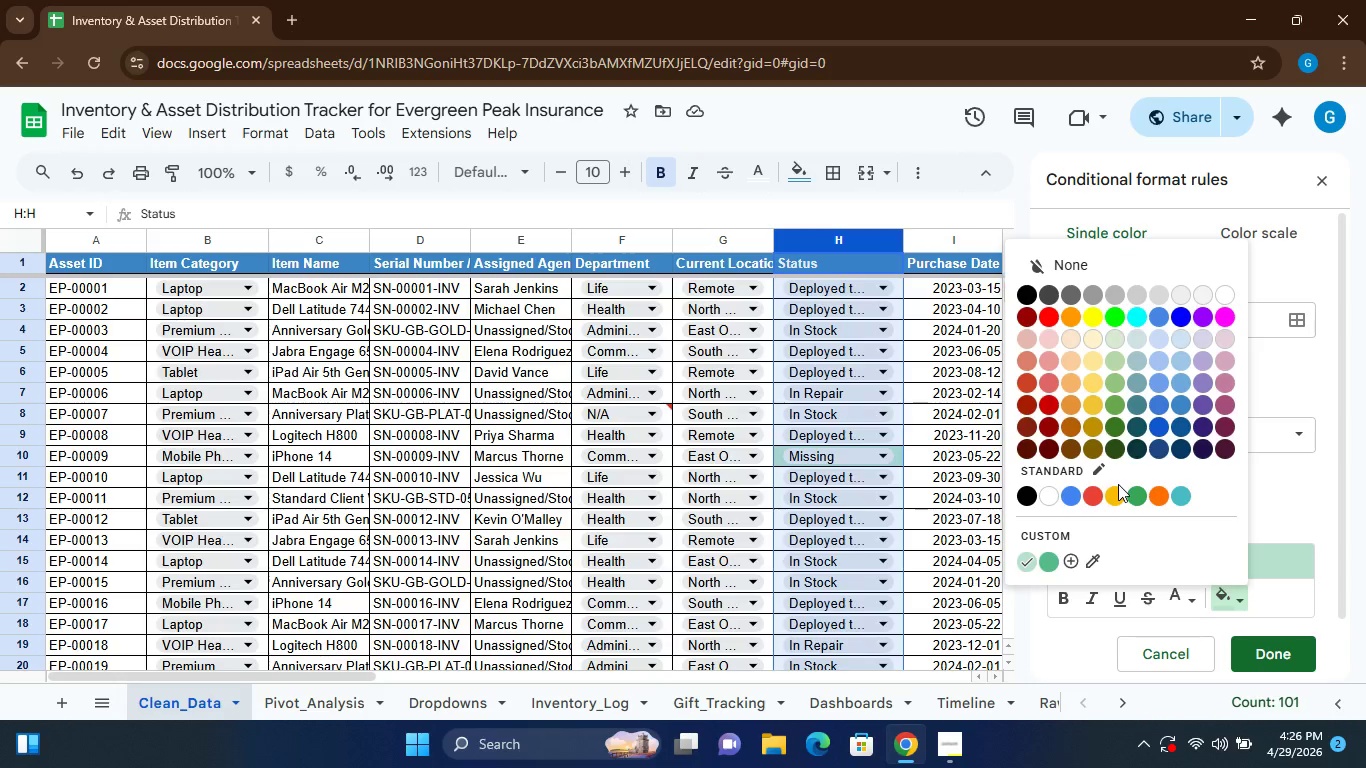 
left_click([1045, 317])
 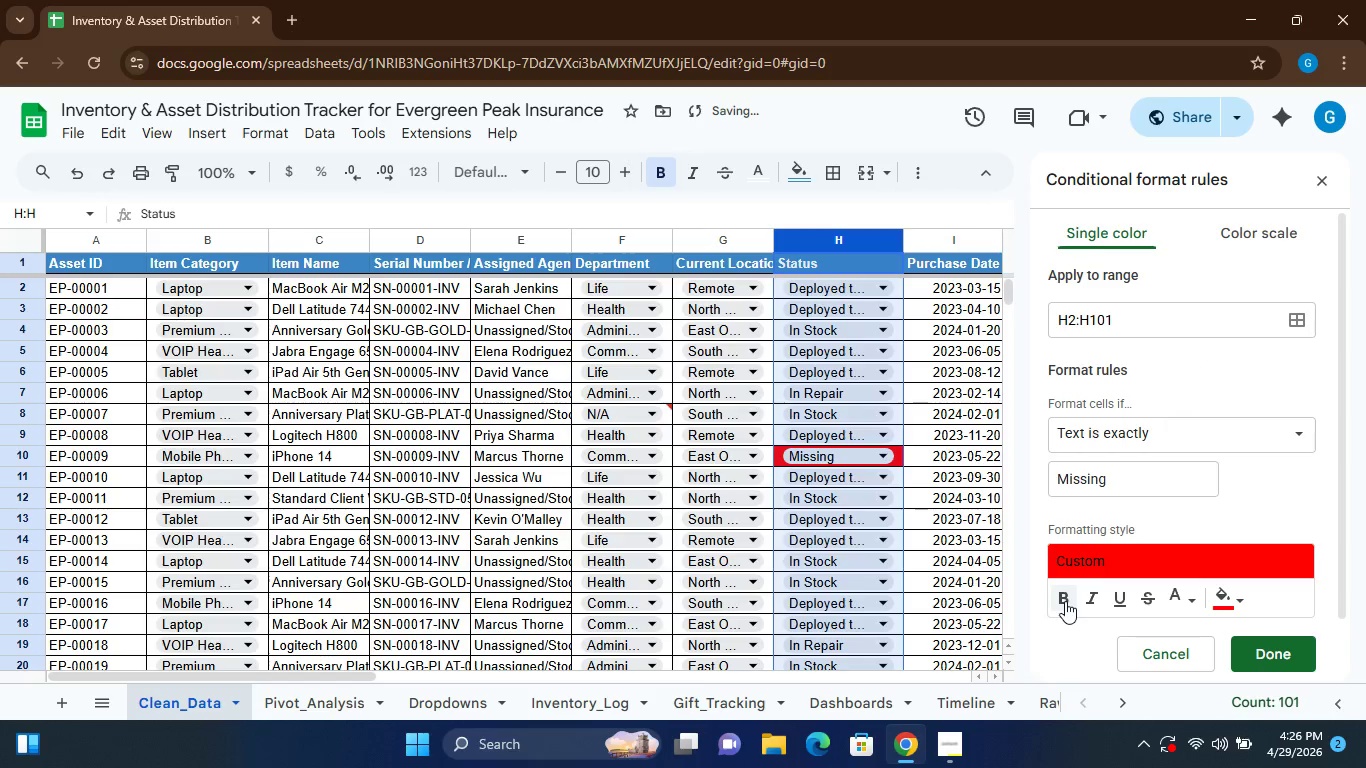 
left_click([1065, 601])
 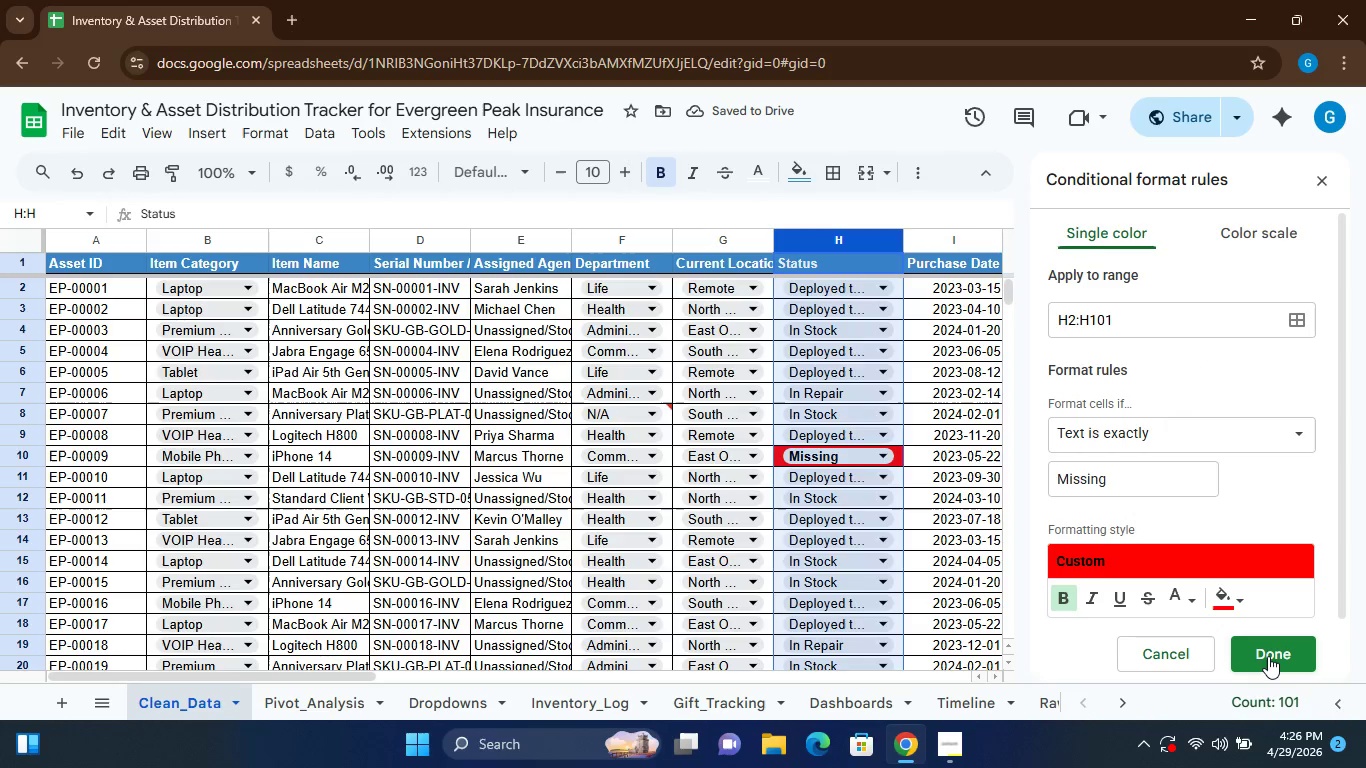 
left_click([1268, 654])
 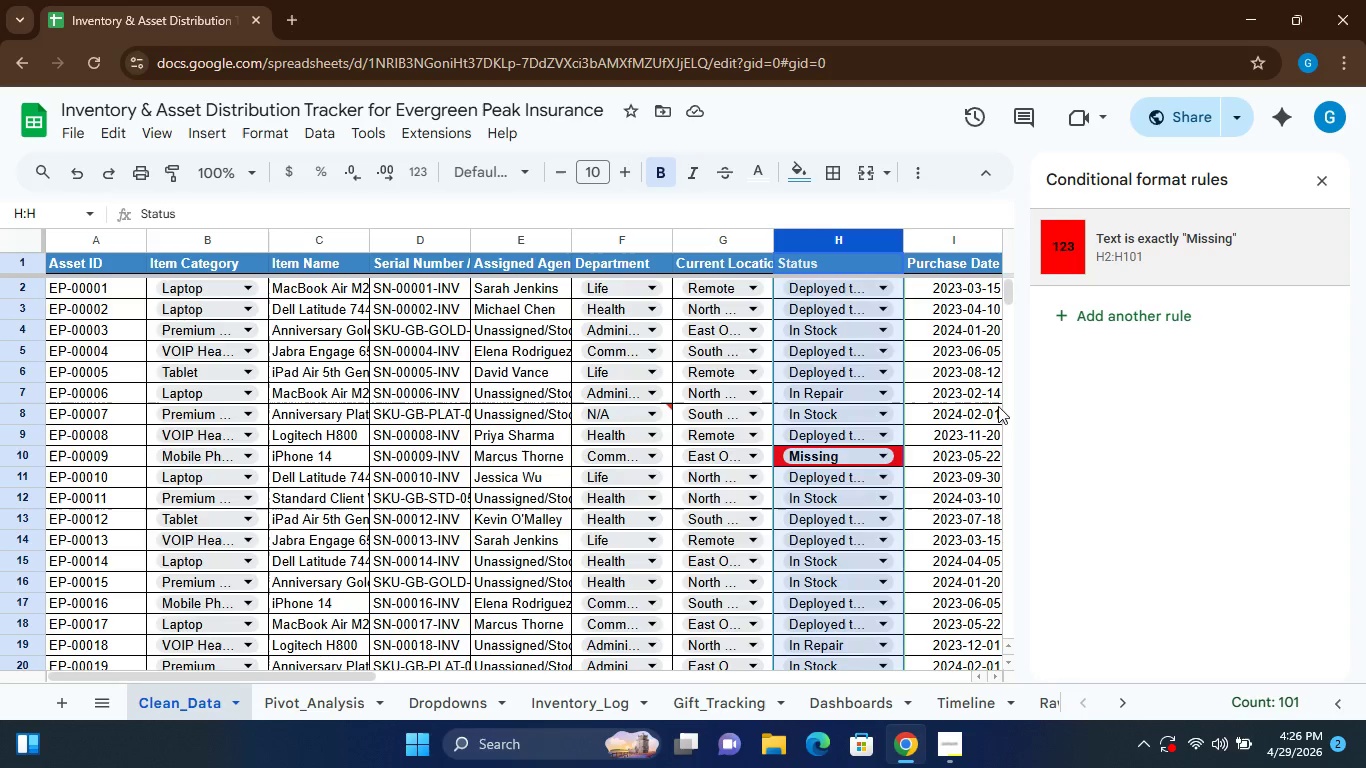 
wait(5.89)
 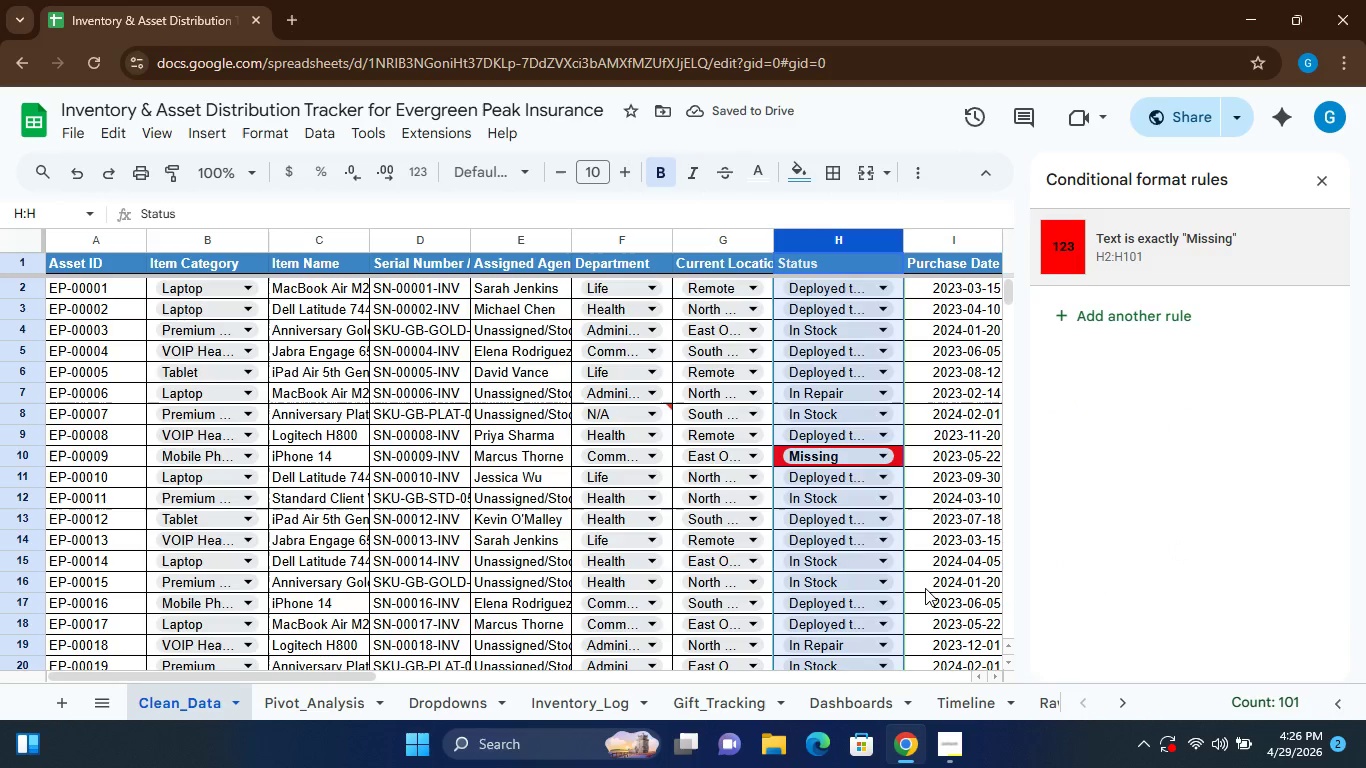 
left_click([1104, 319])
 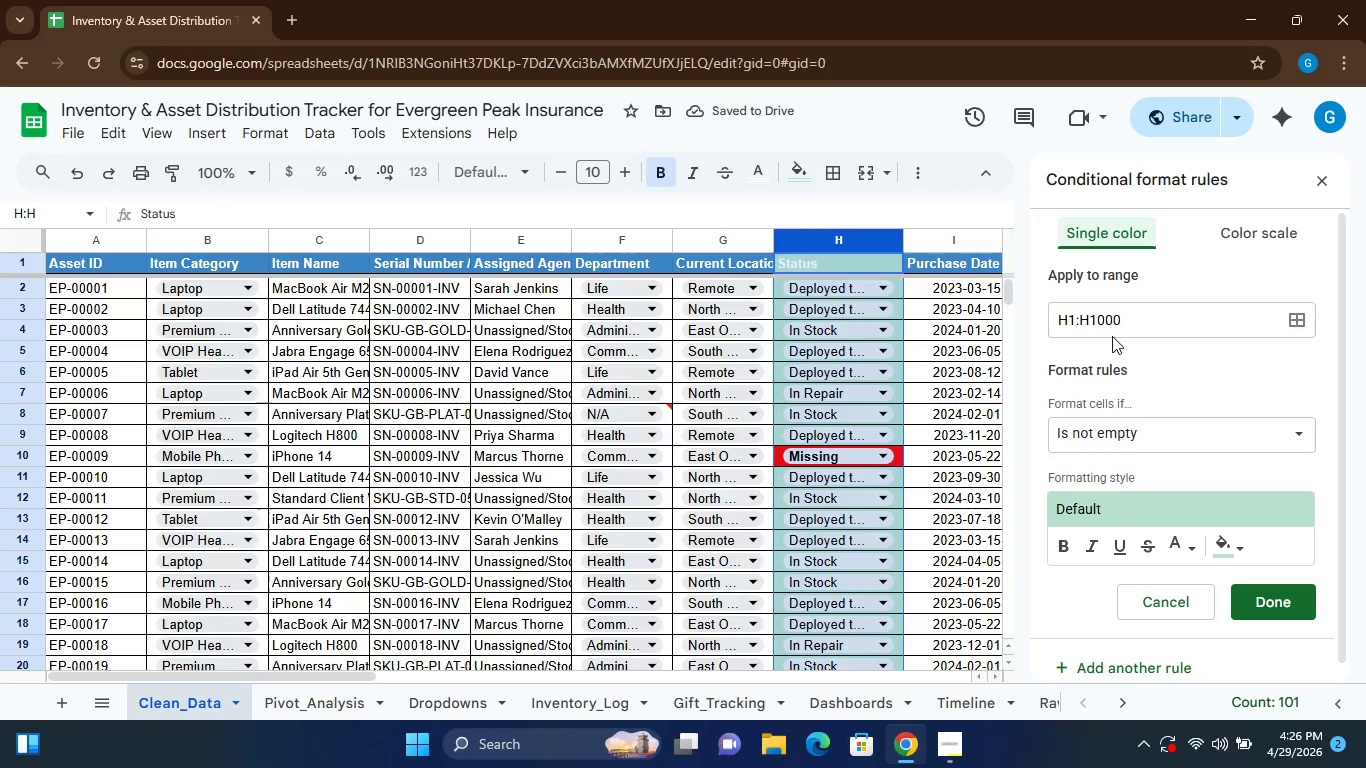 
wait(5.64)
 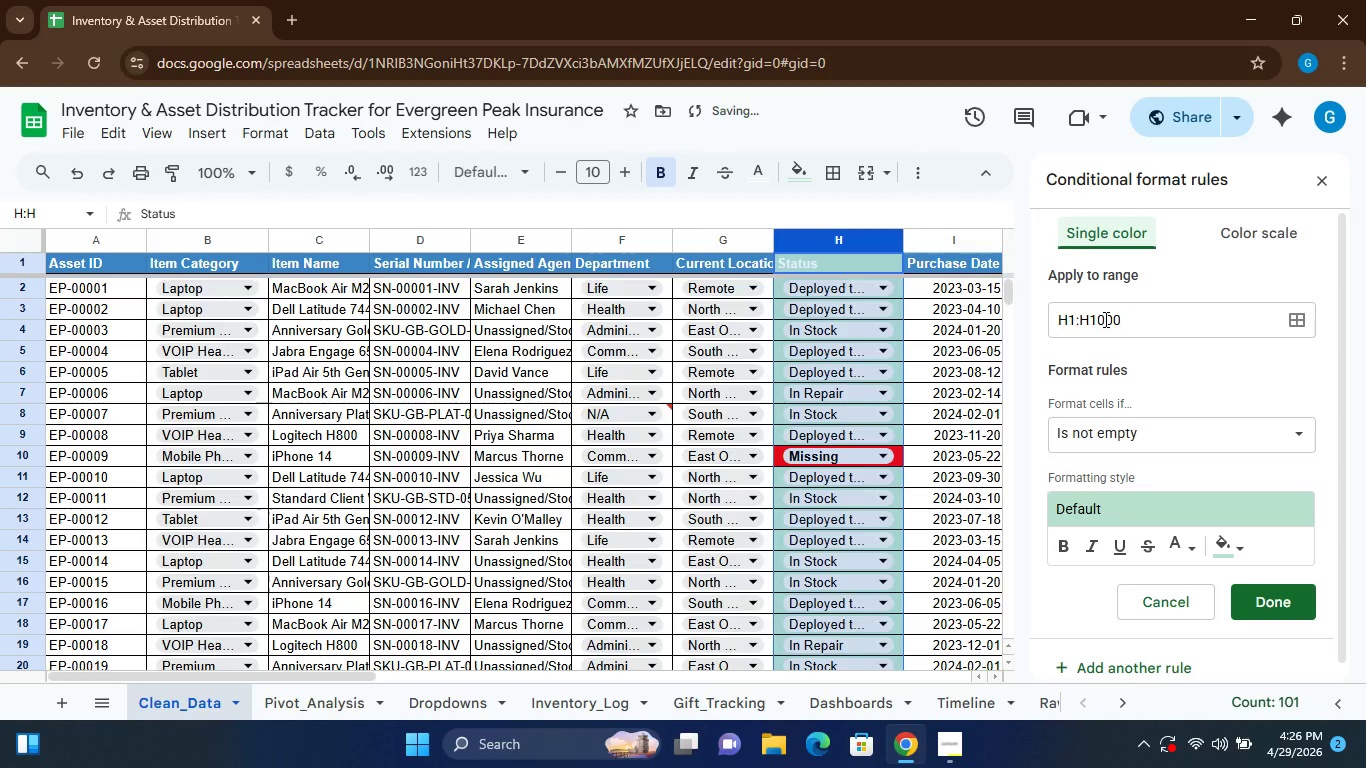 
left_click([1077, 317])
 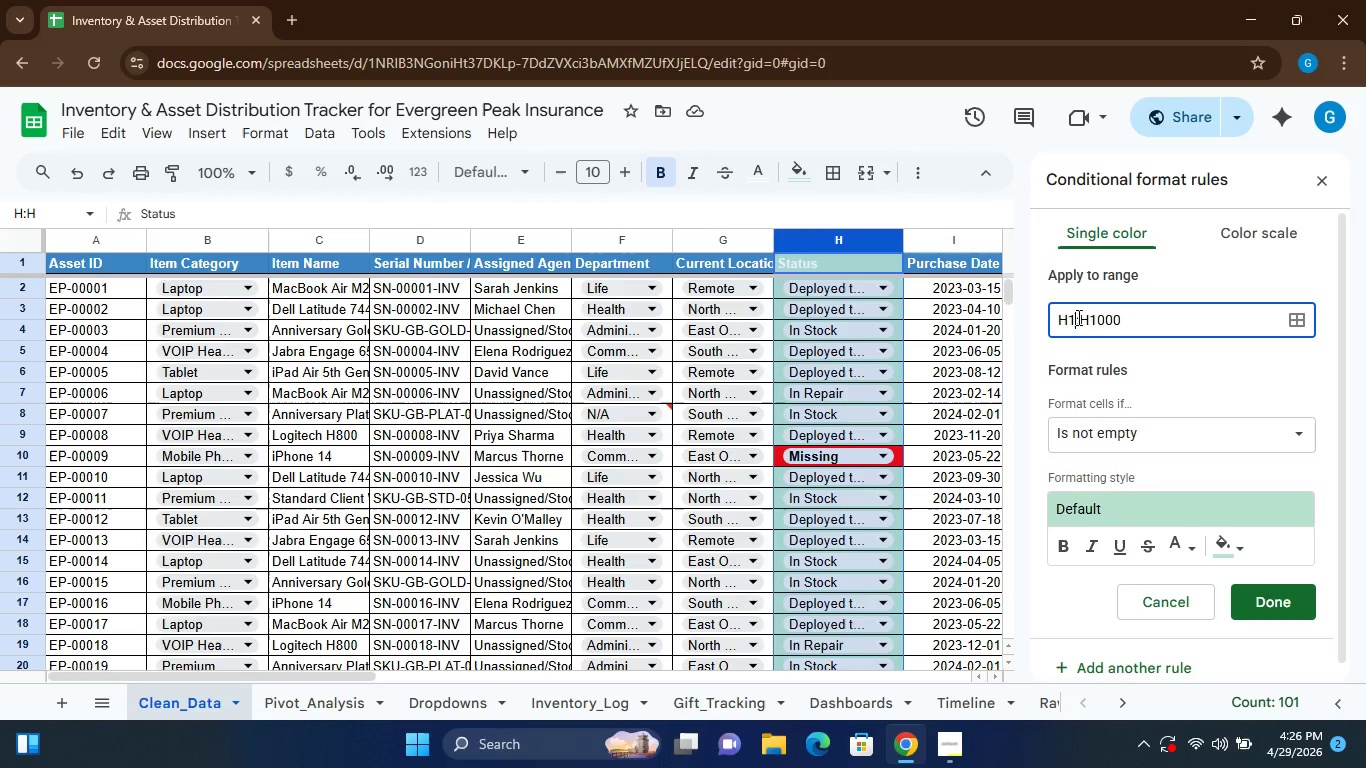 
key(Backspace)
 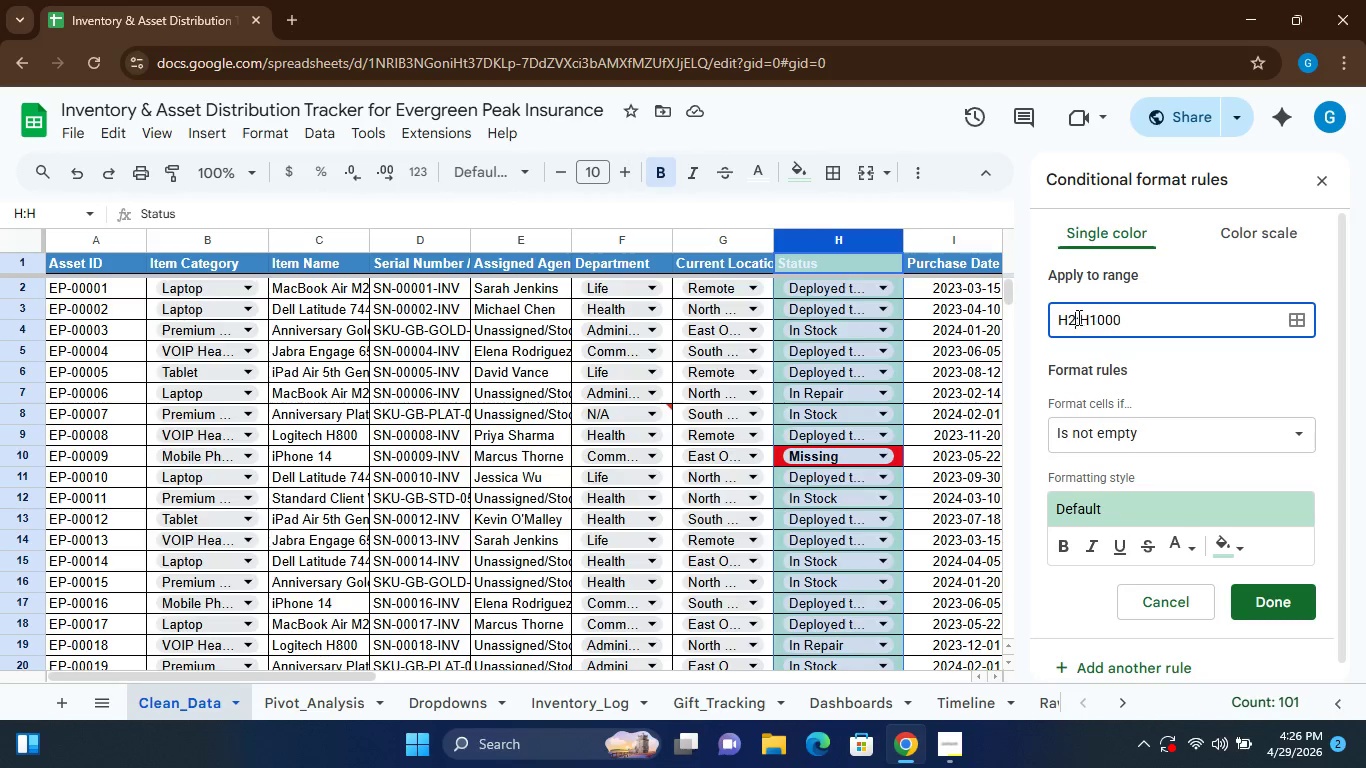 
key(2)
 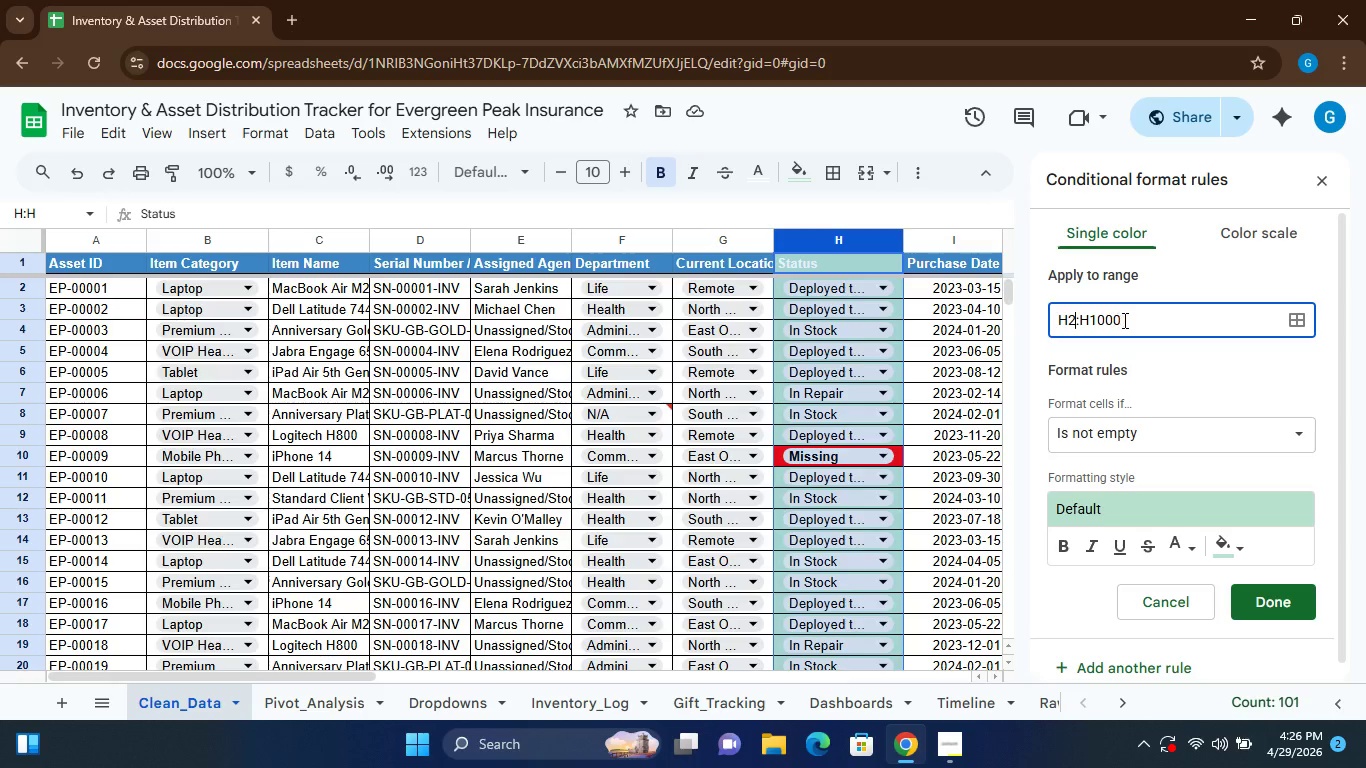 
left_click([1123, 320])
 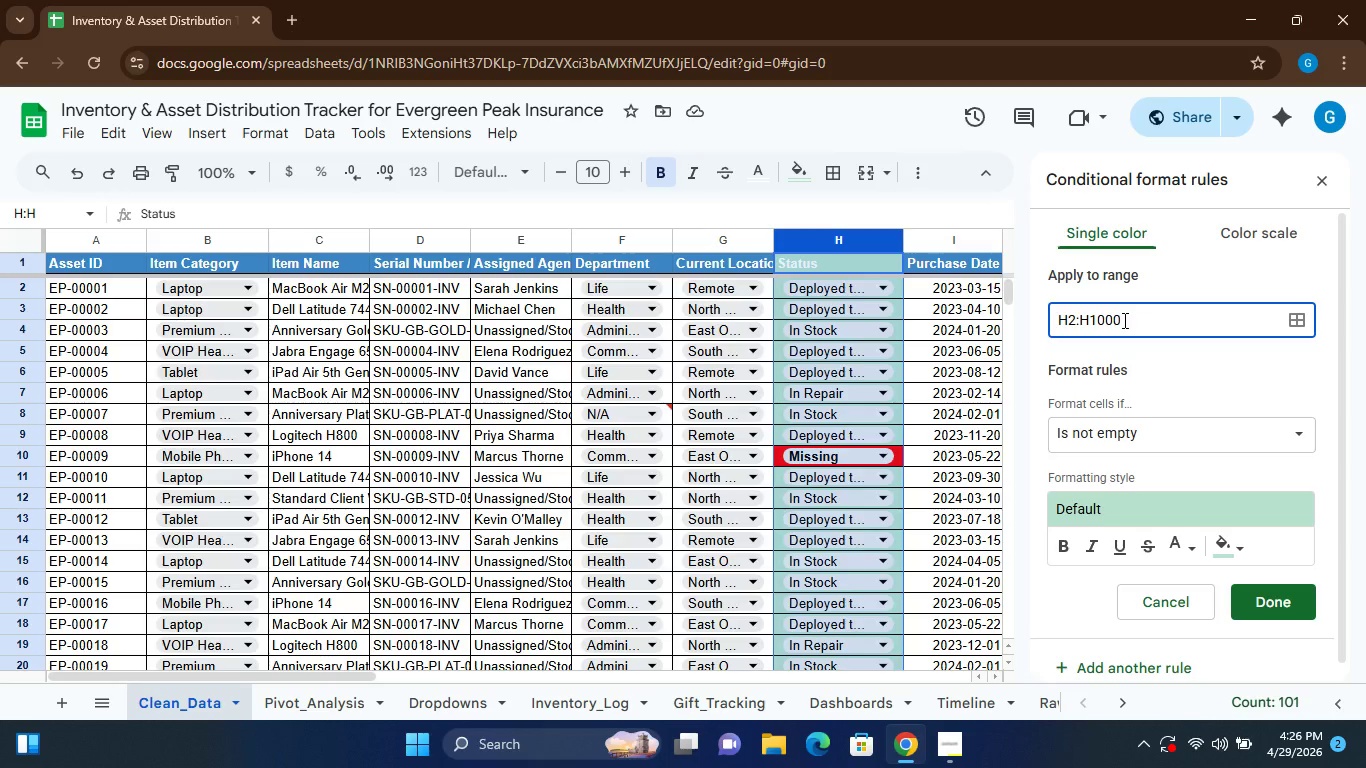 
key(Backspace)
 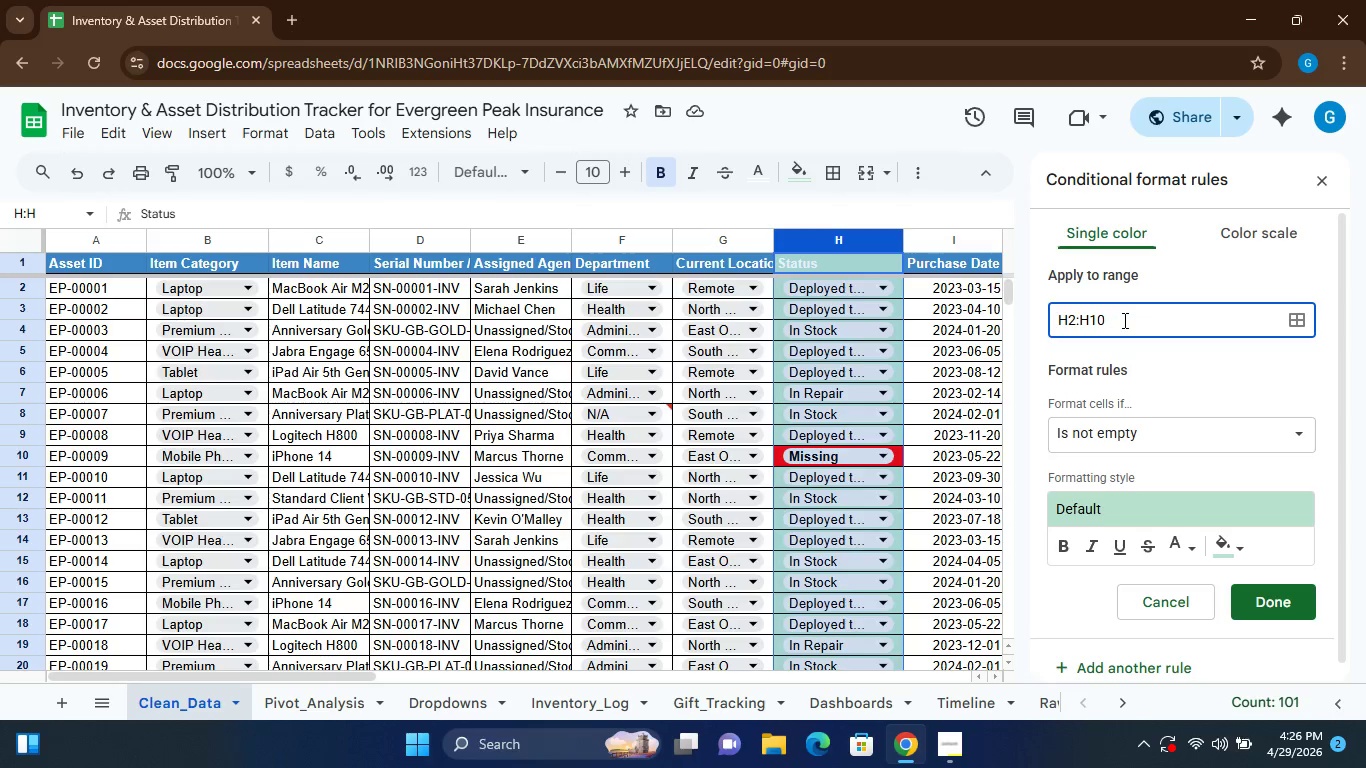 
key(Backspace)
 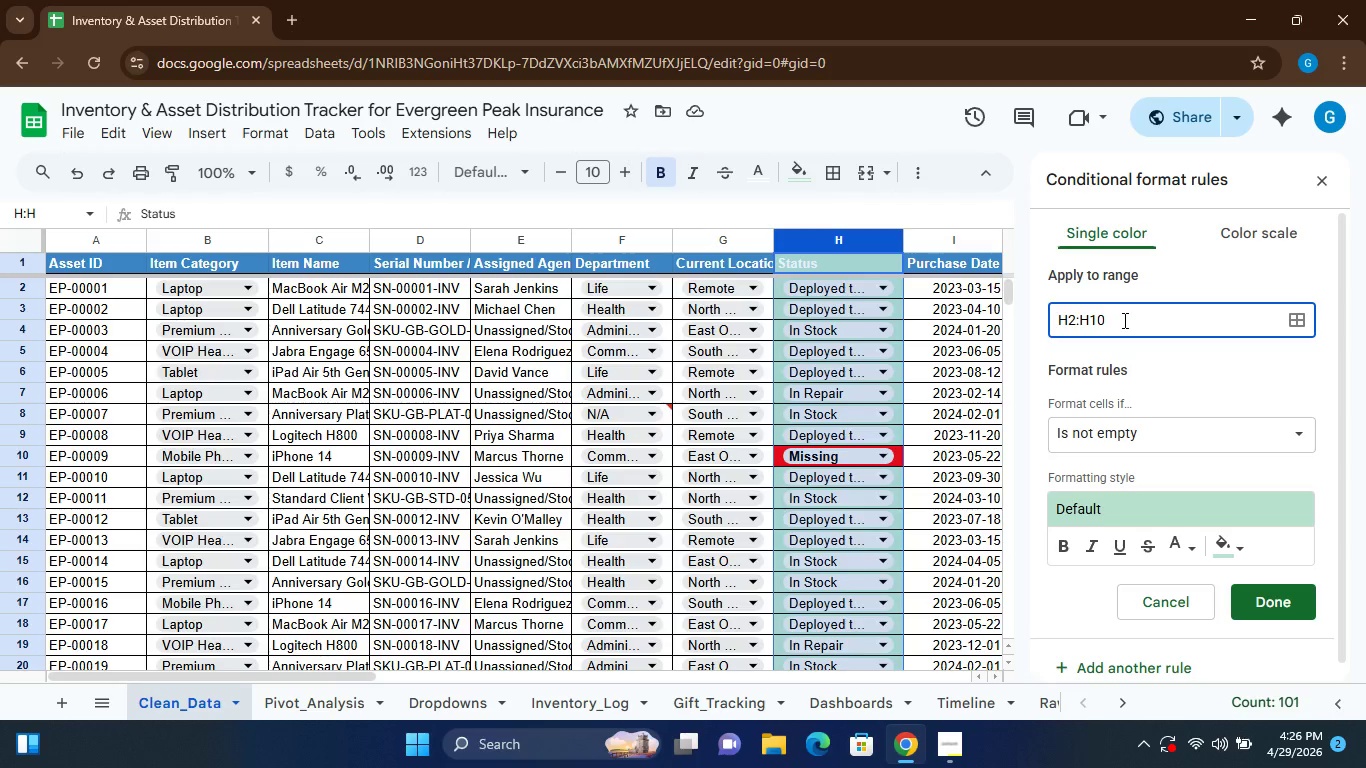 
key(1)
 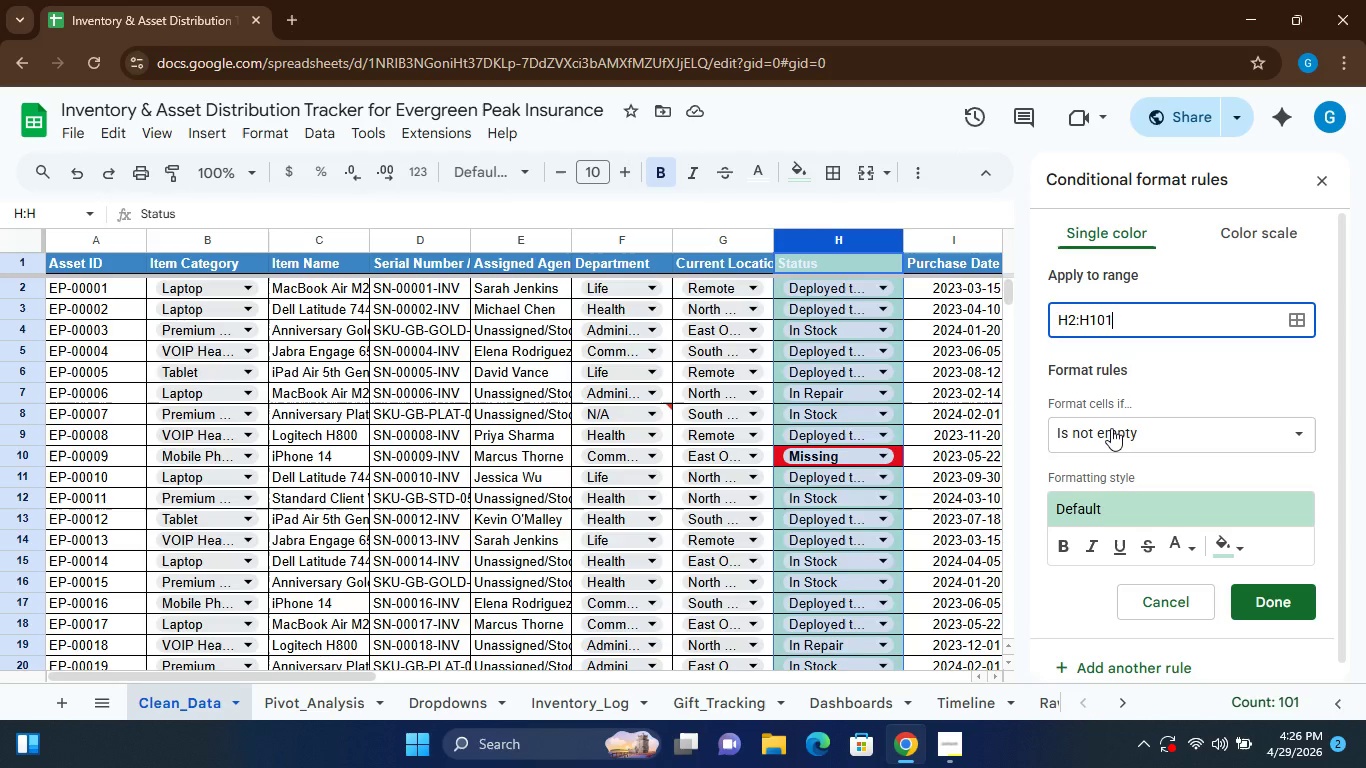 
left_click([1111, 428])
 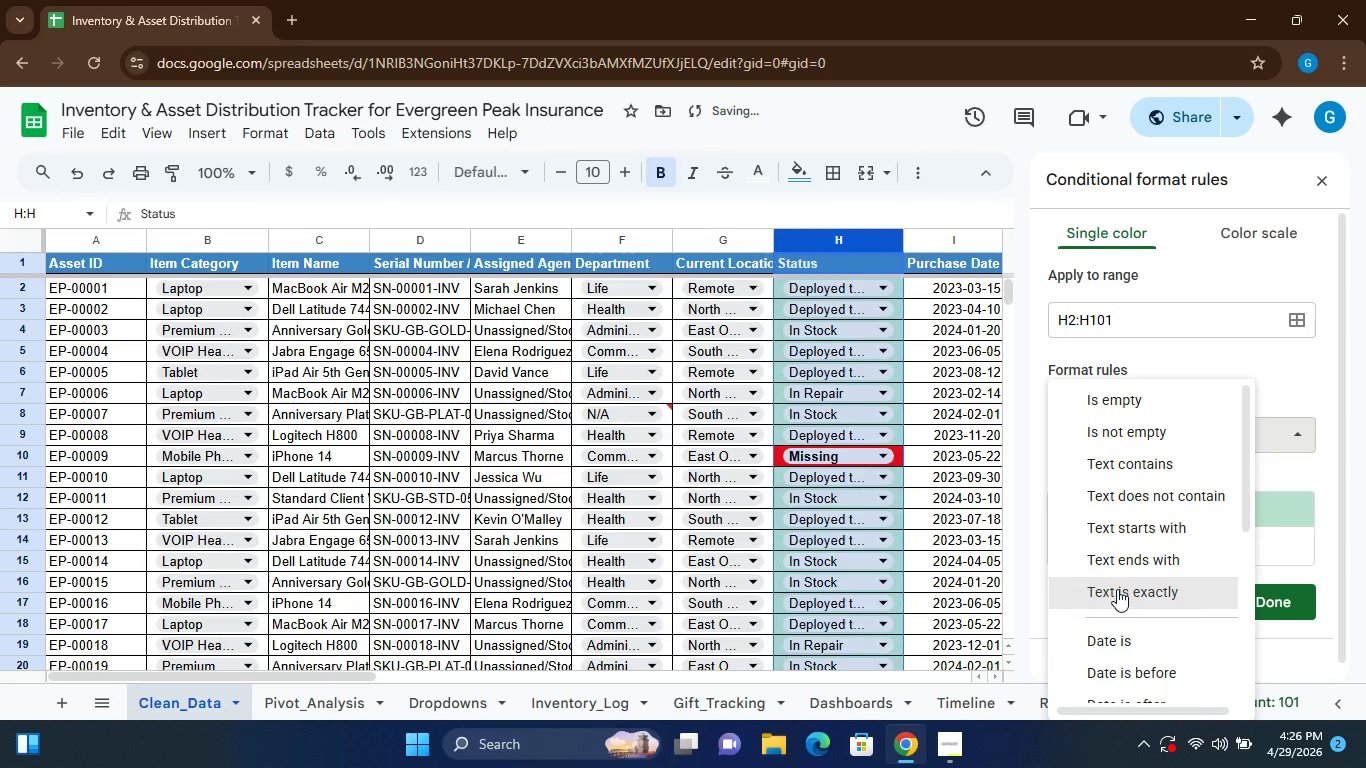 
left_click([1116, 590])
 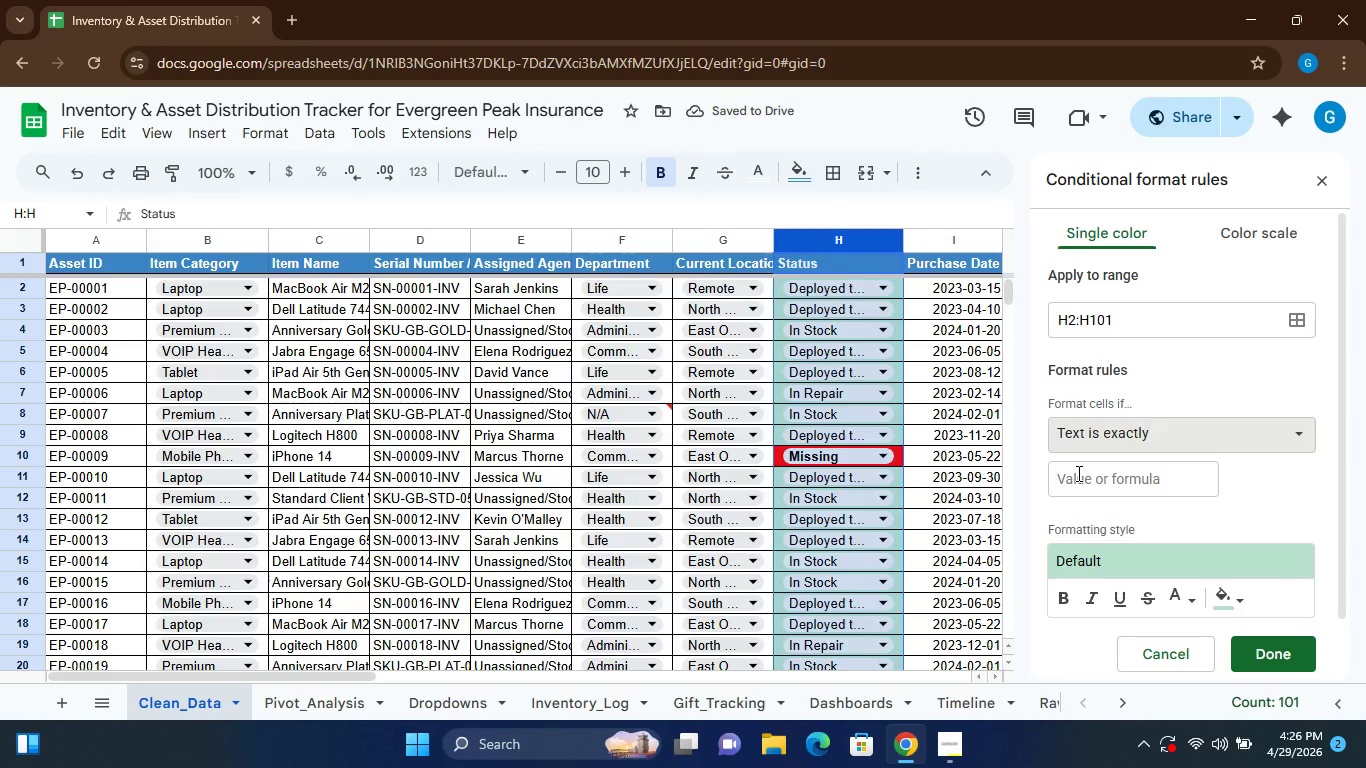 
left_click([1077, 473])
 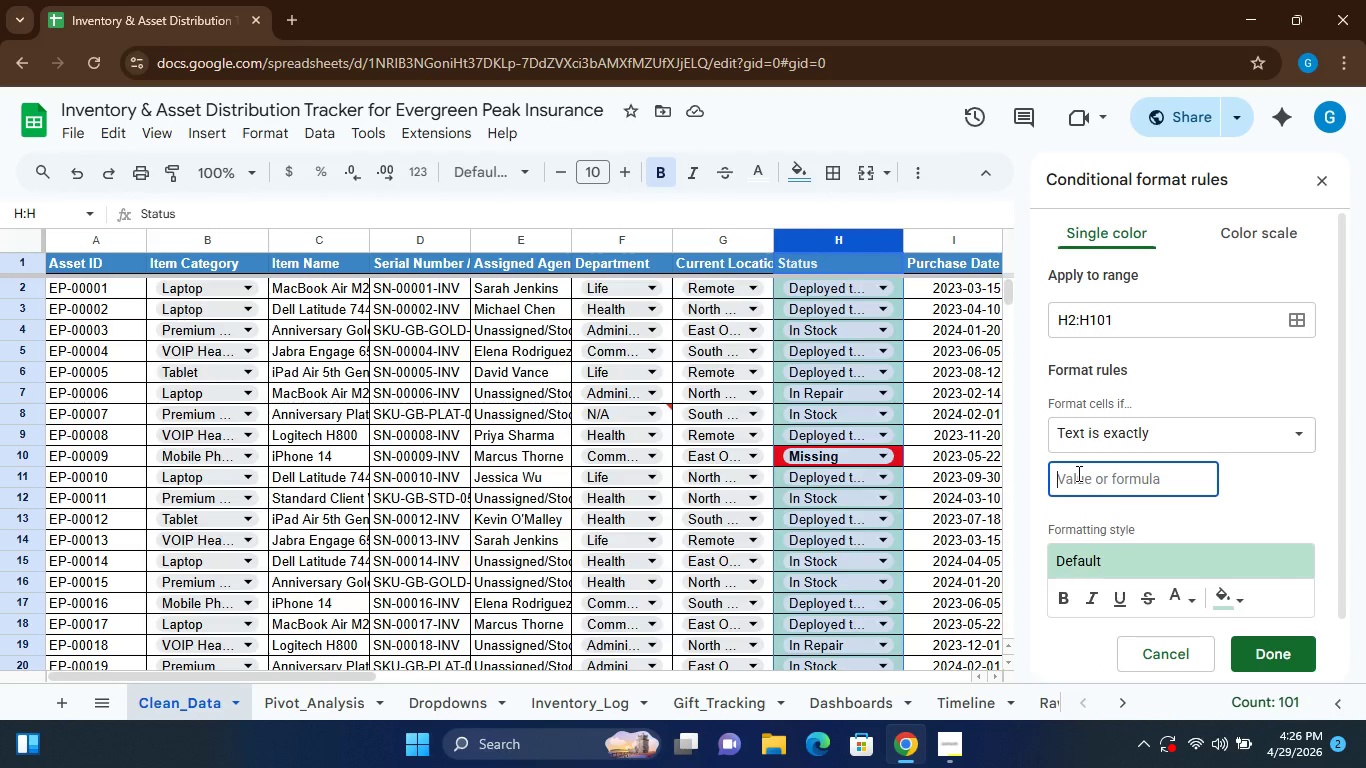 
type(In Repair)
 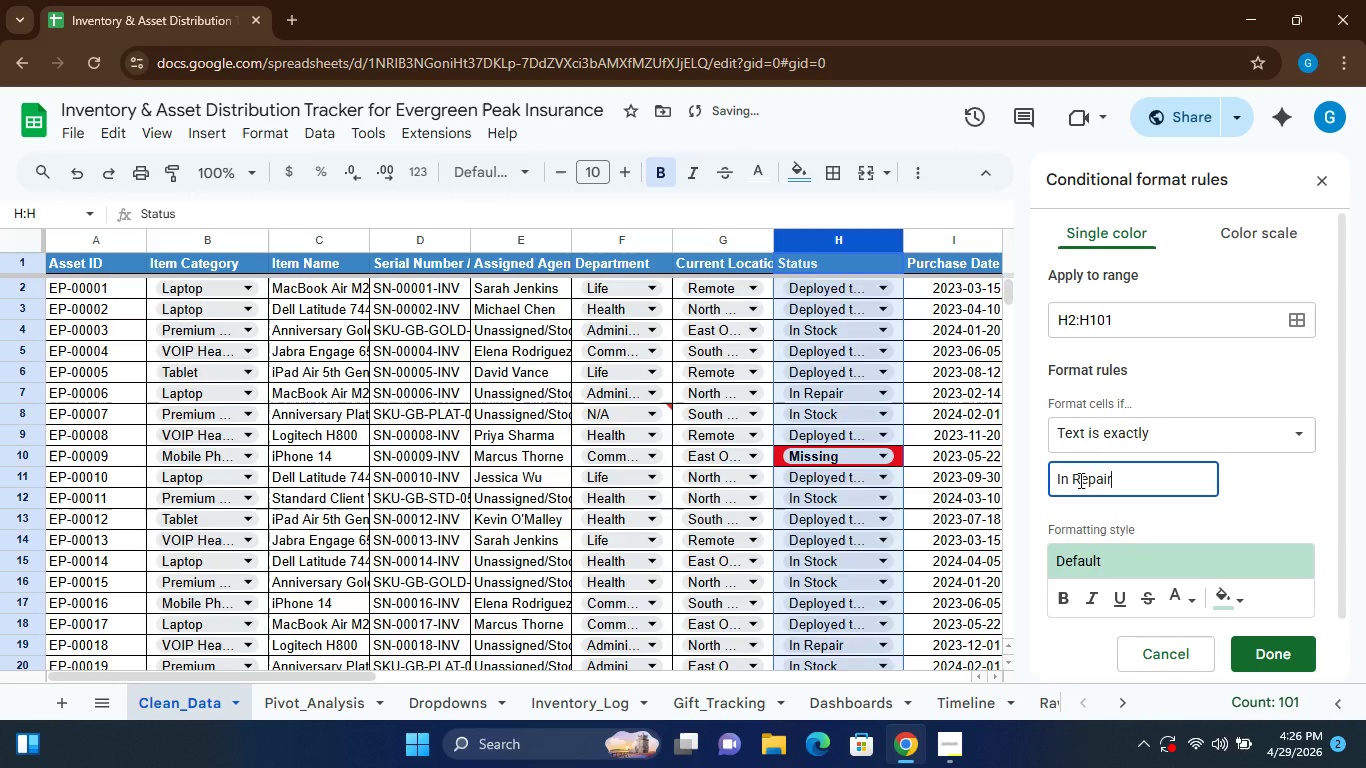 
left_click([1239, 603])
 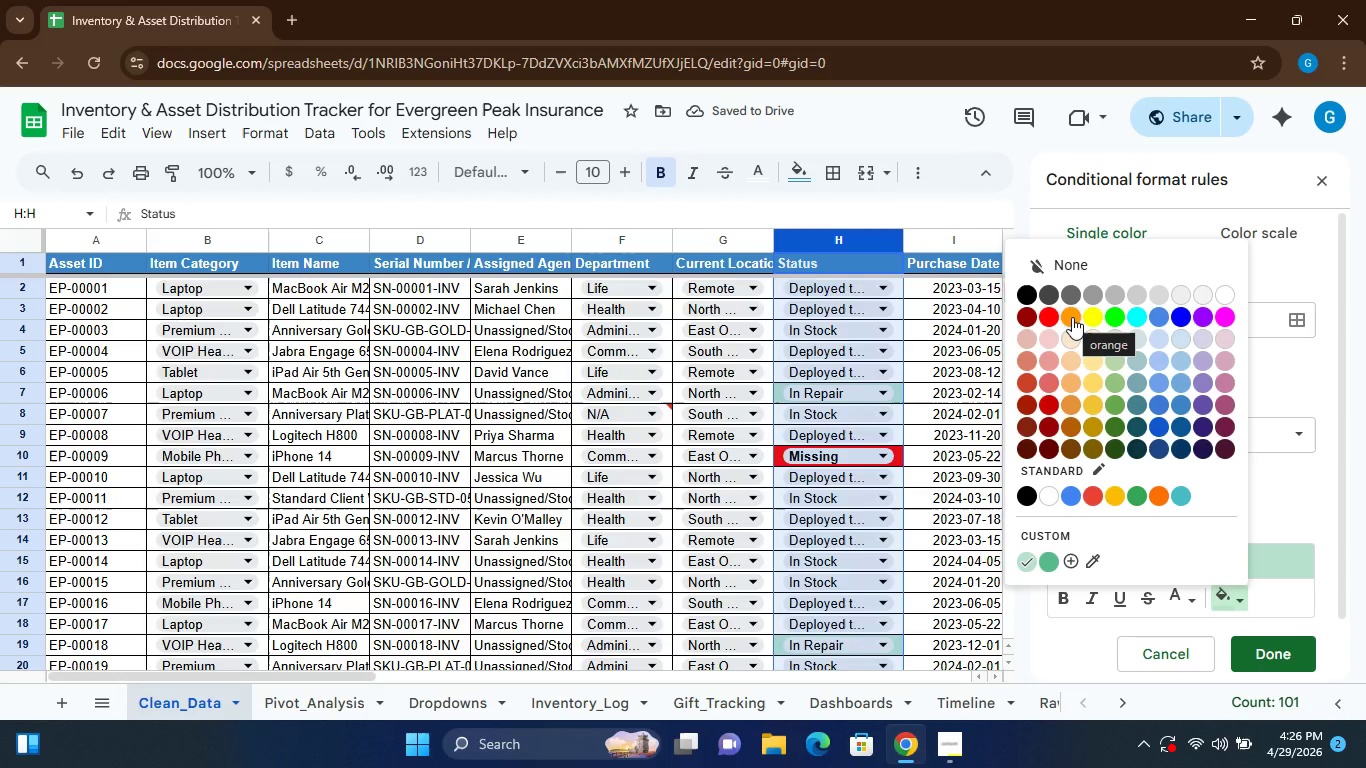 
wait(8.49)
 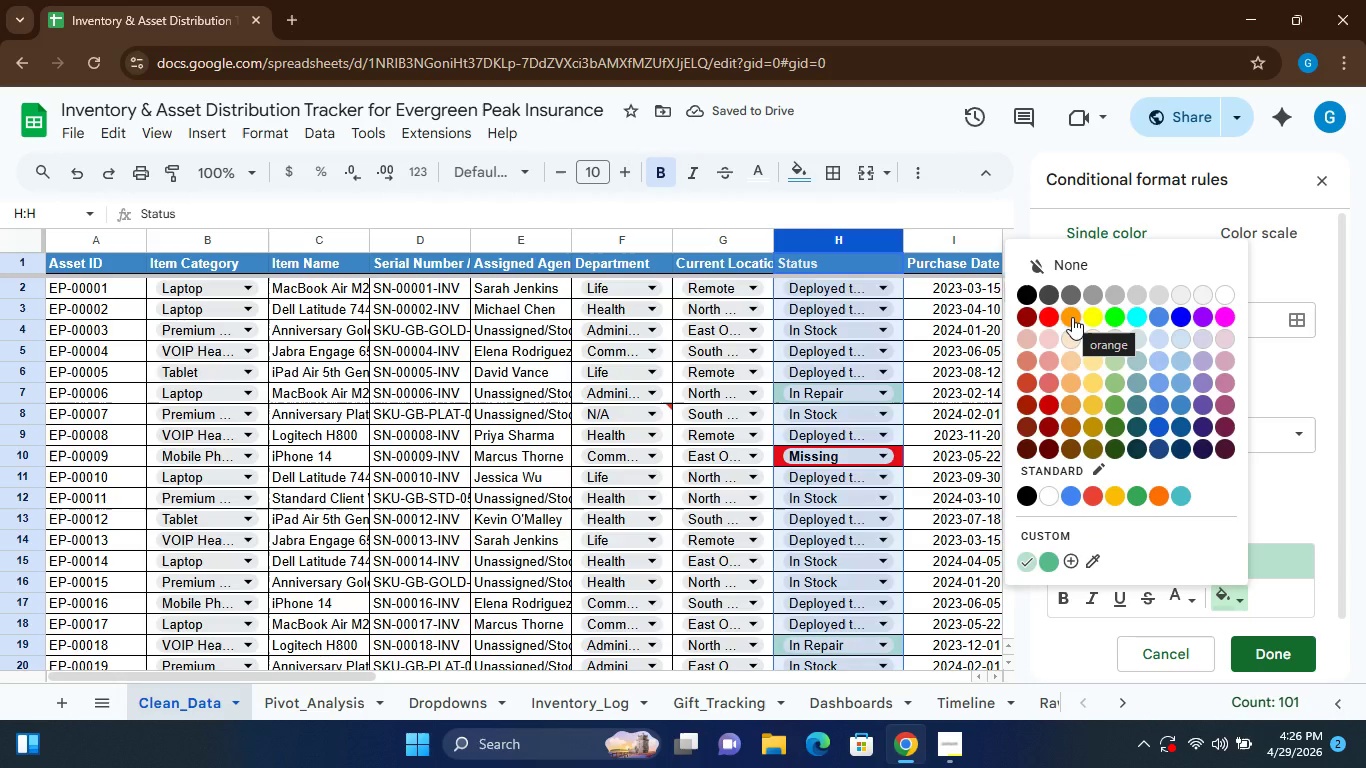 
left_click([1072, 317])
 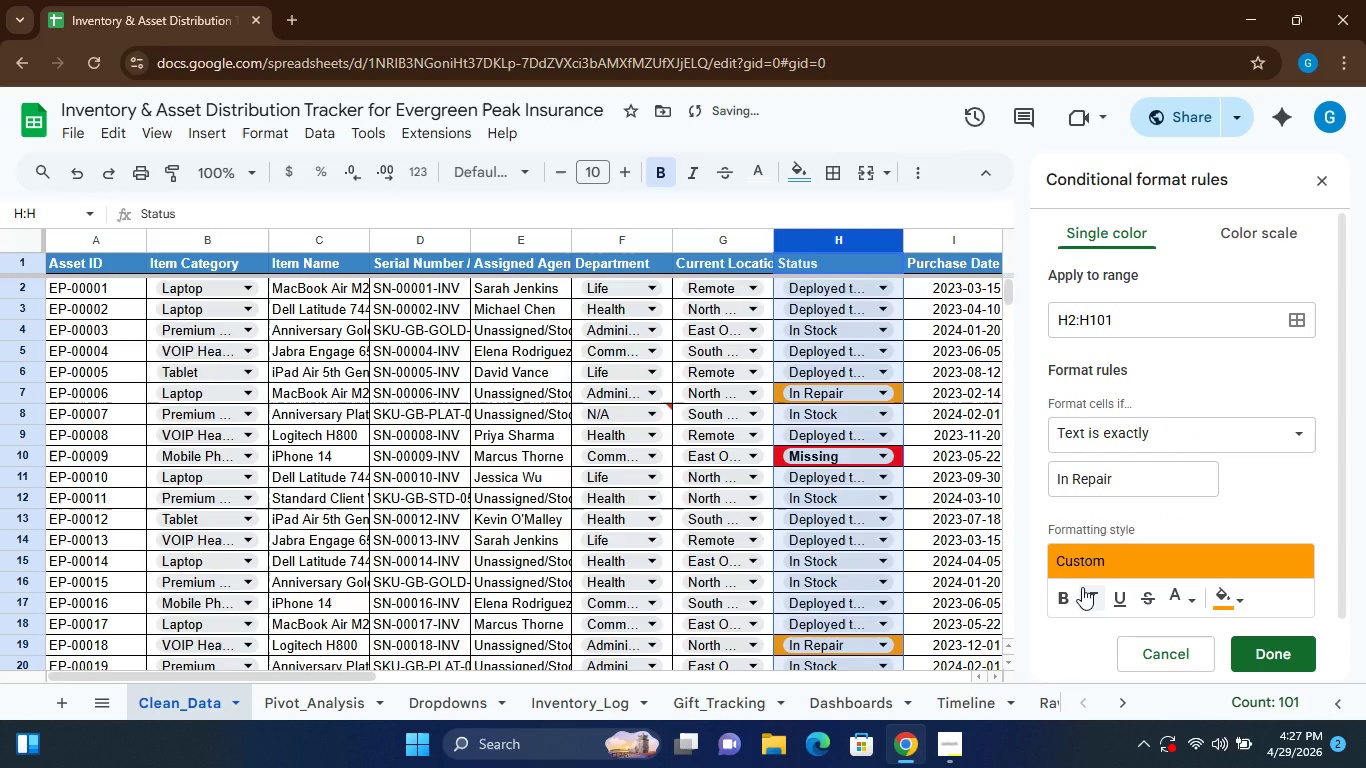 
left_click([1071, 592])
 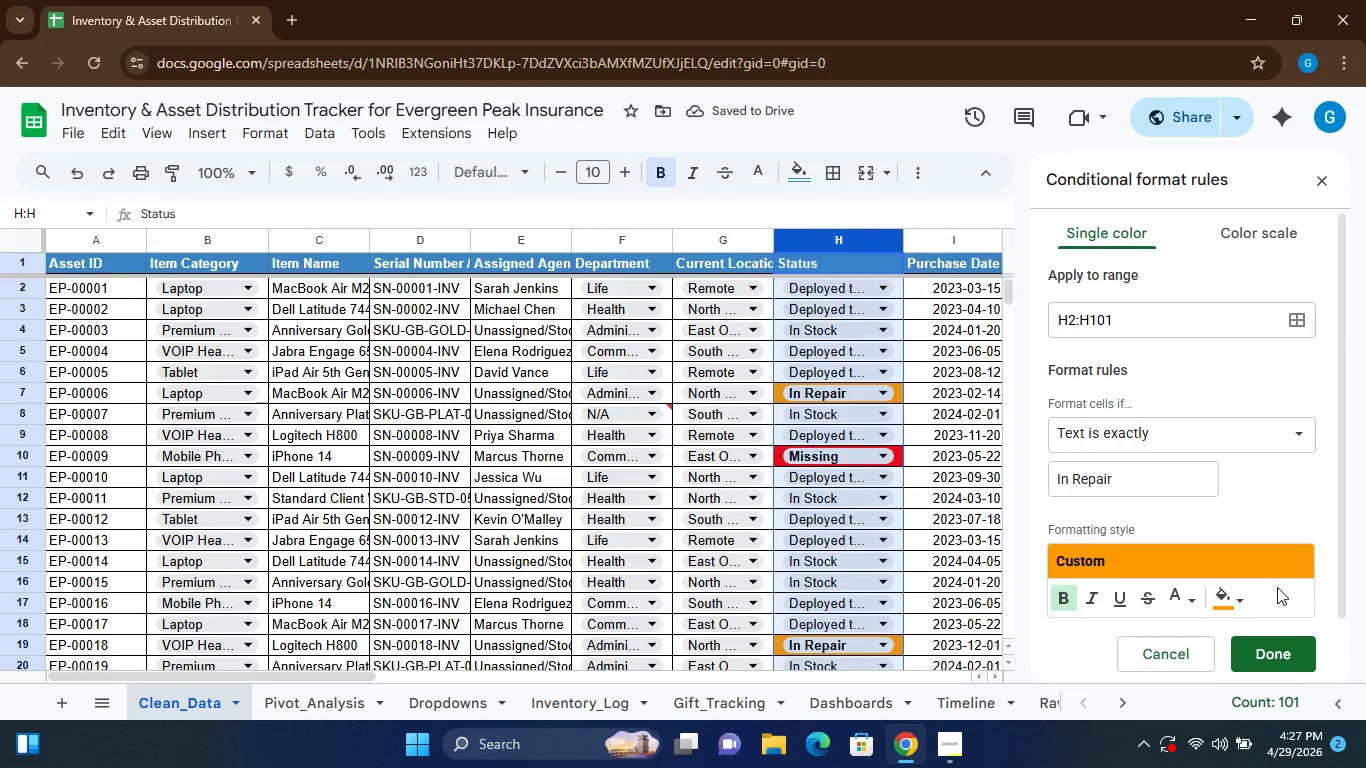 
left_click([1275, 641])
 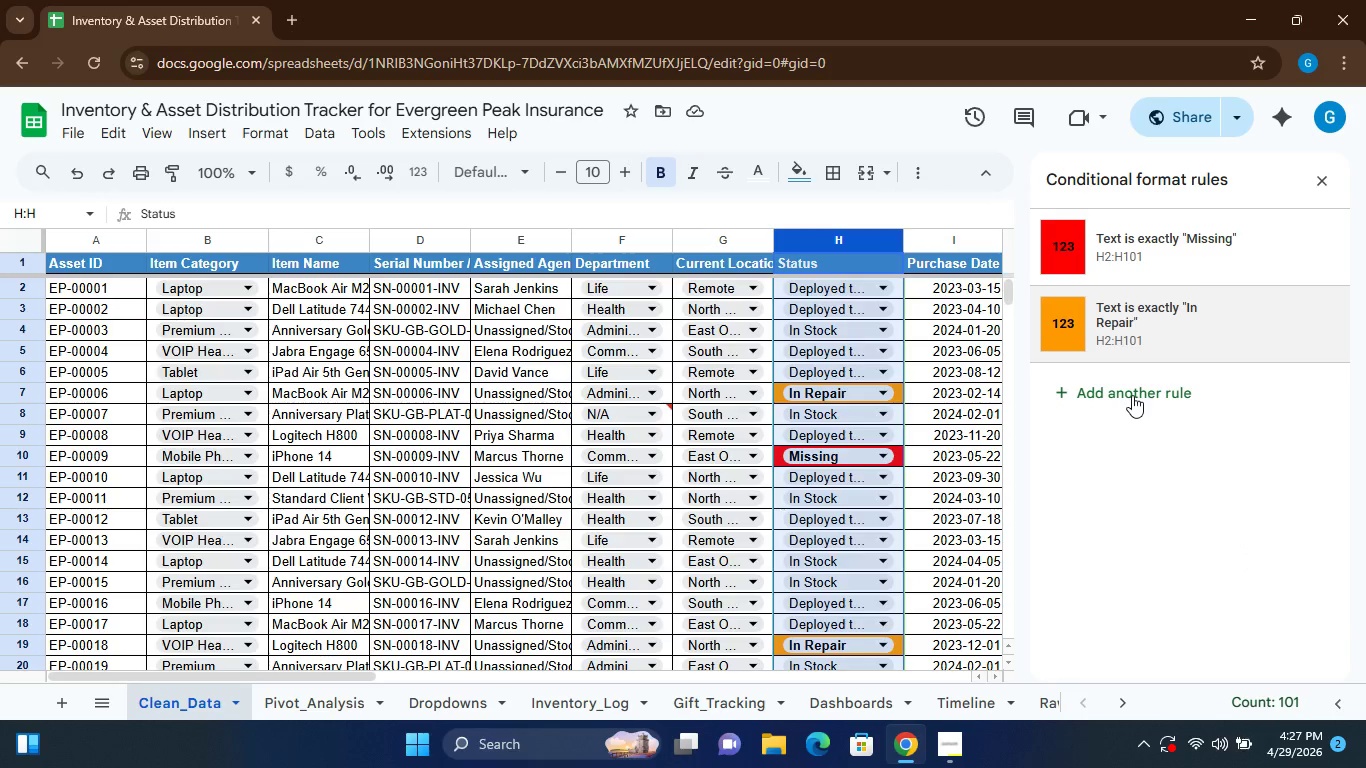 
left_click([1129, 390])
 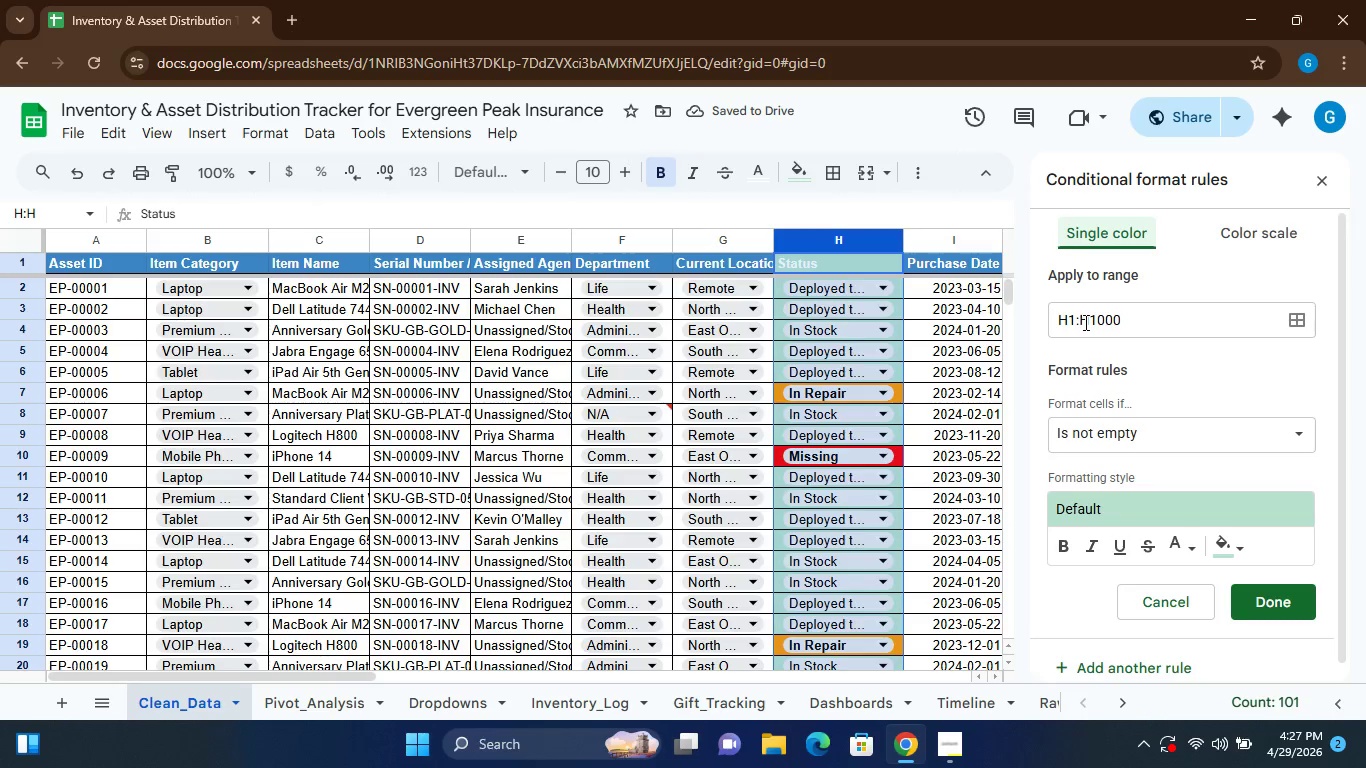 
left_click([1077, 319])
 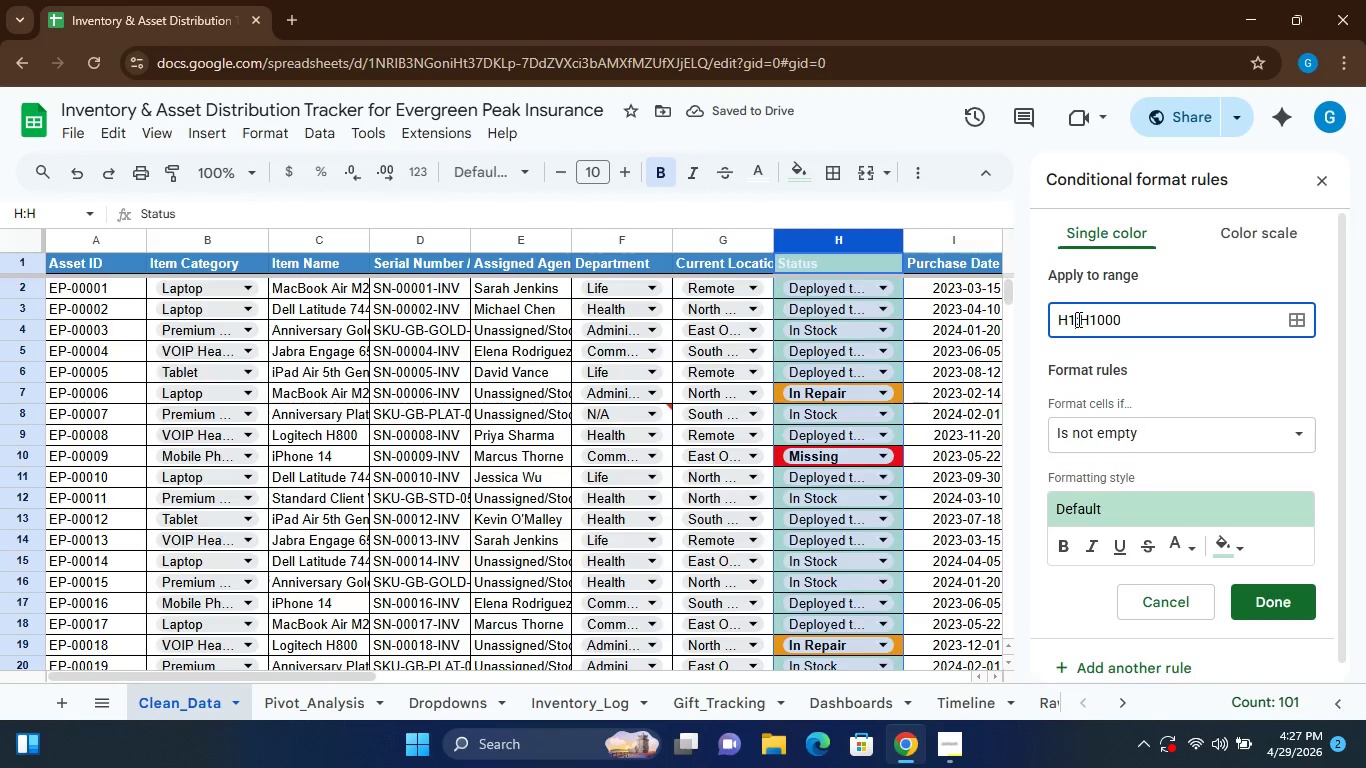 
key(Backspace)
 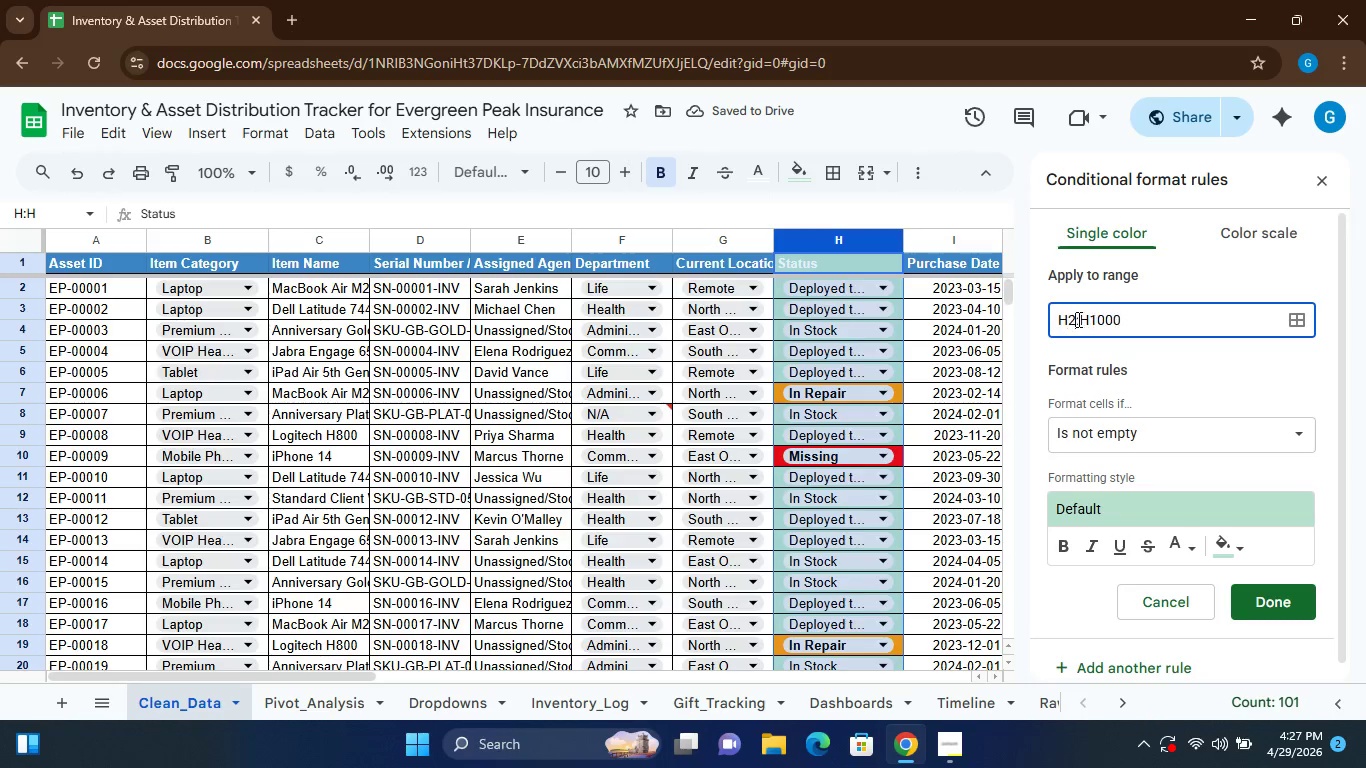 
key(2)
 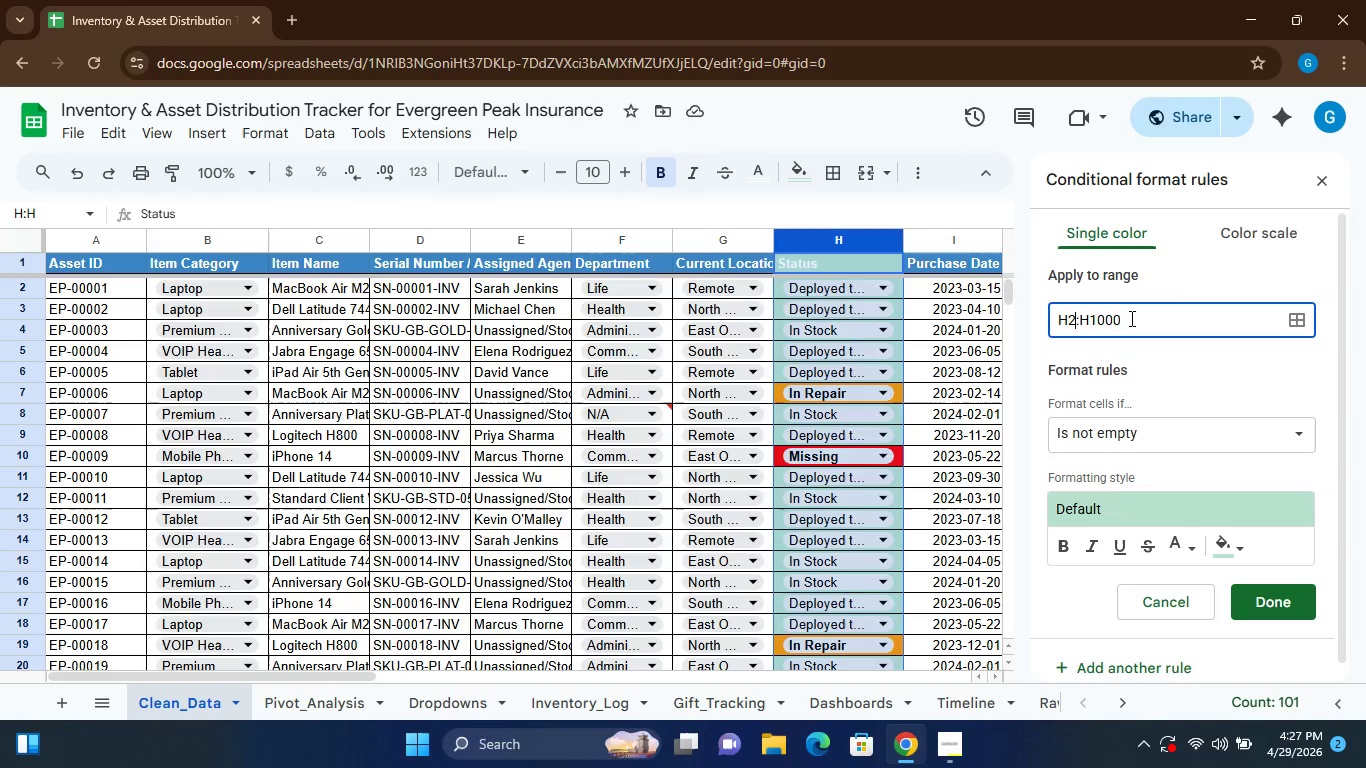 
left_click([1130, 318])
 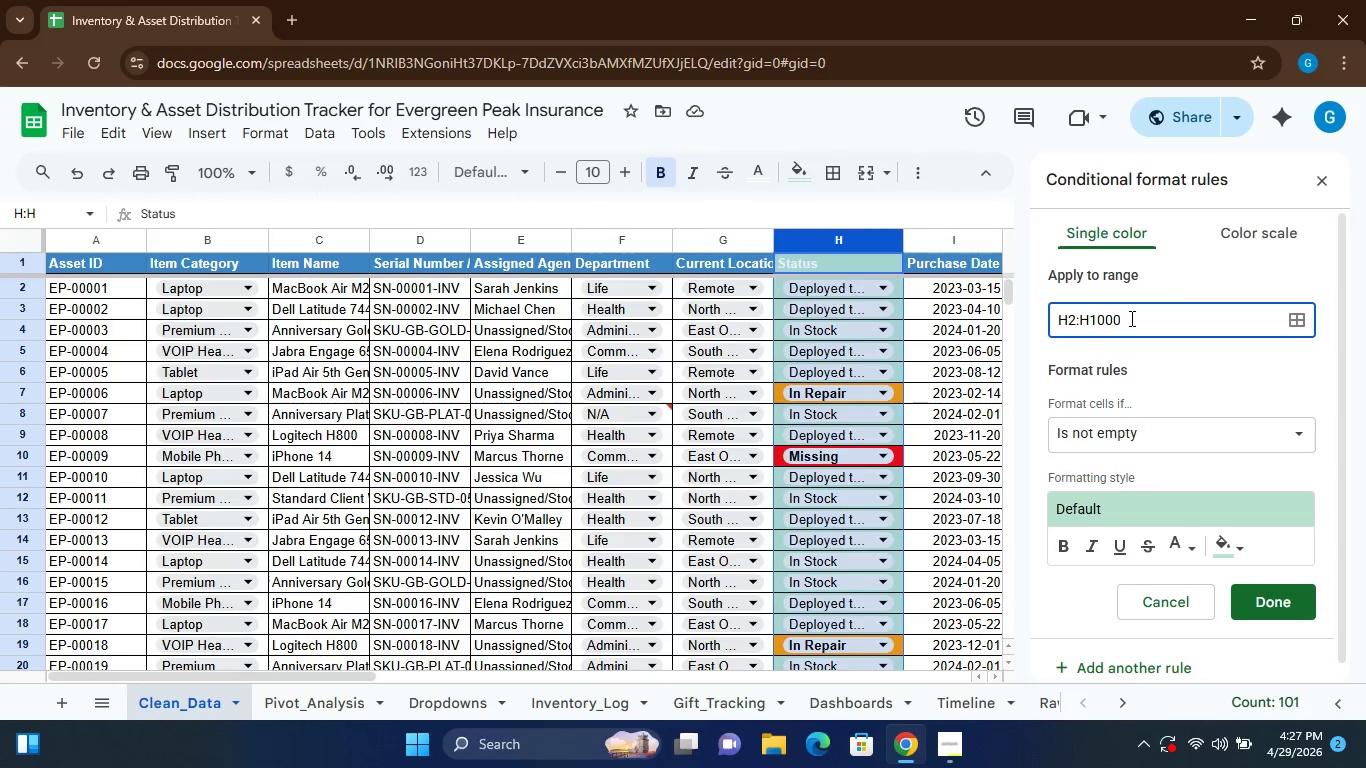 
key(Backspace)
 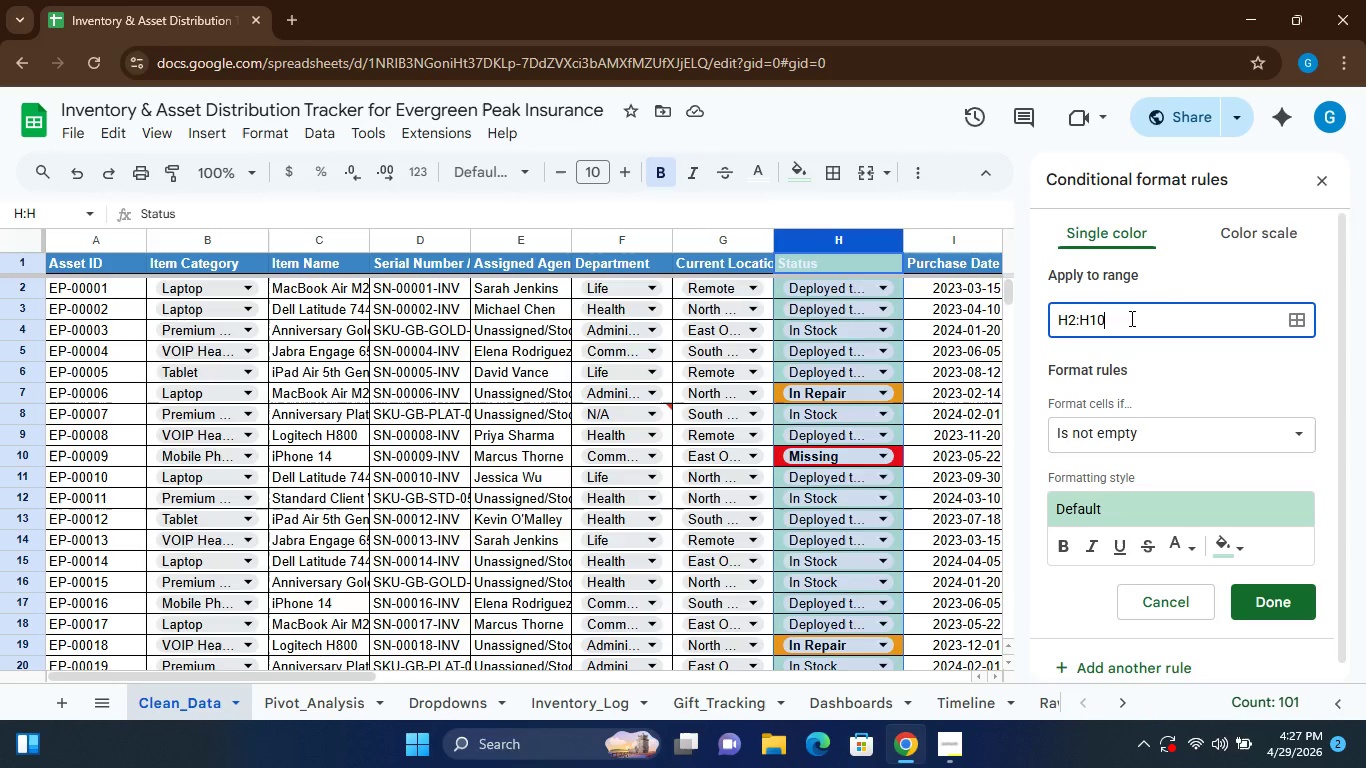 
key(Backspace)
 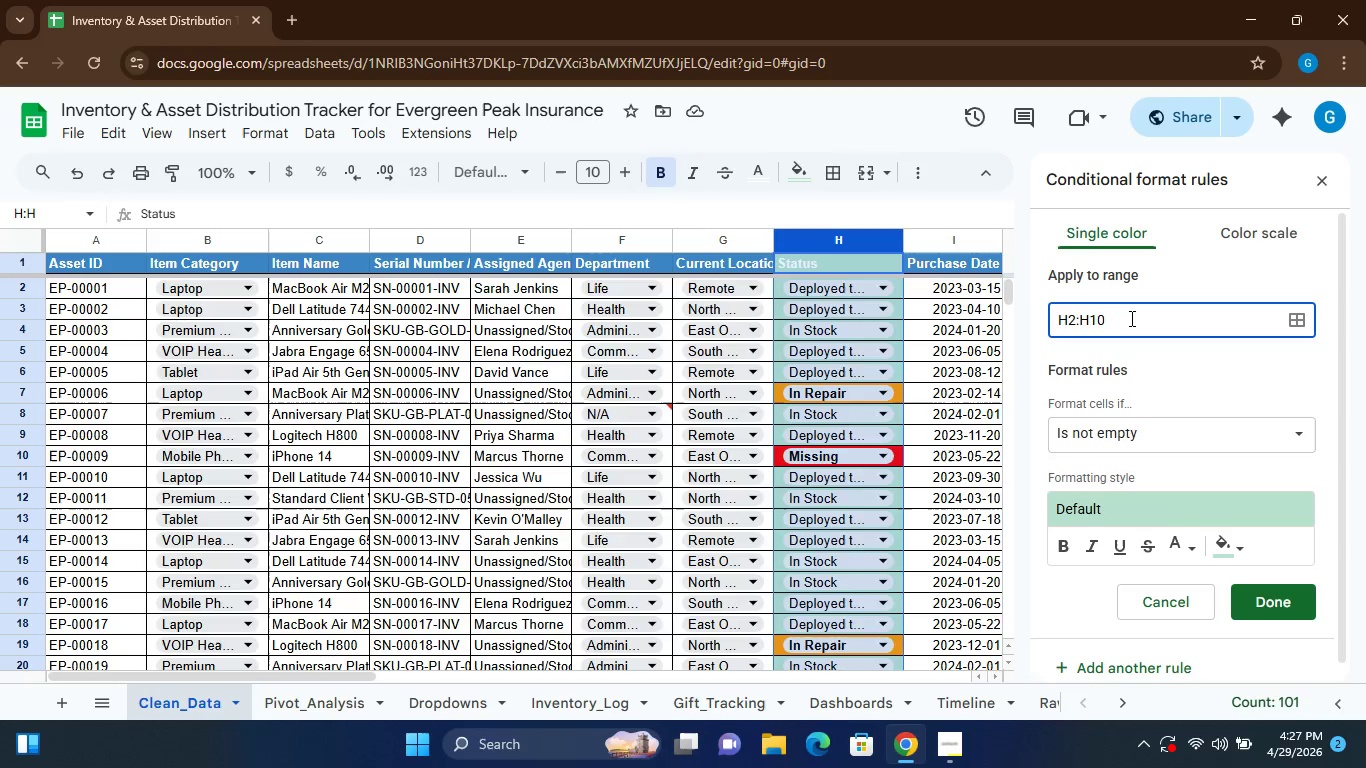 
key(1)
 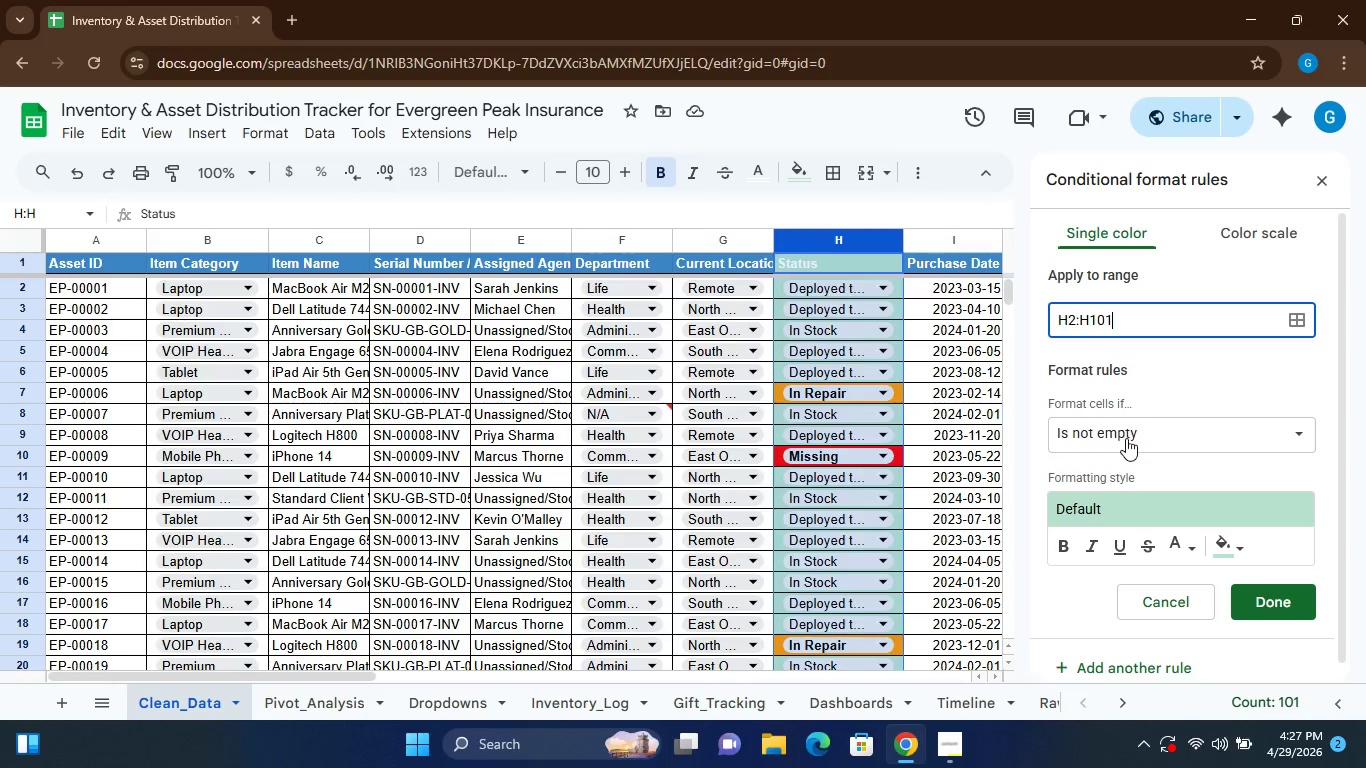 
left_click([1126, 438])
 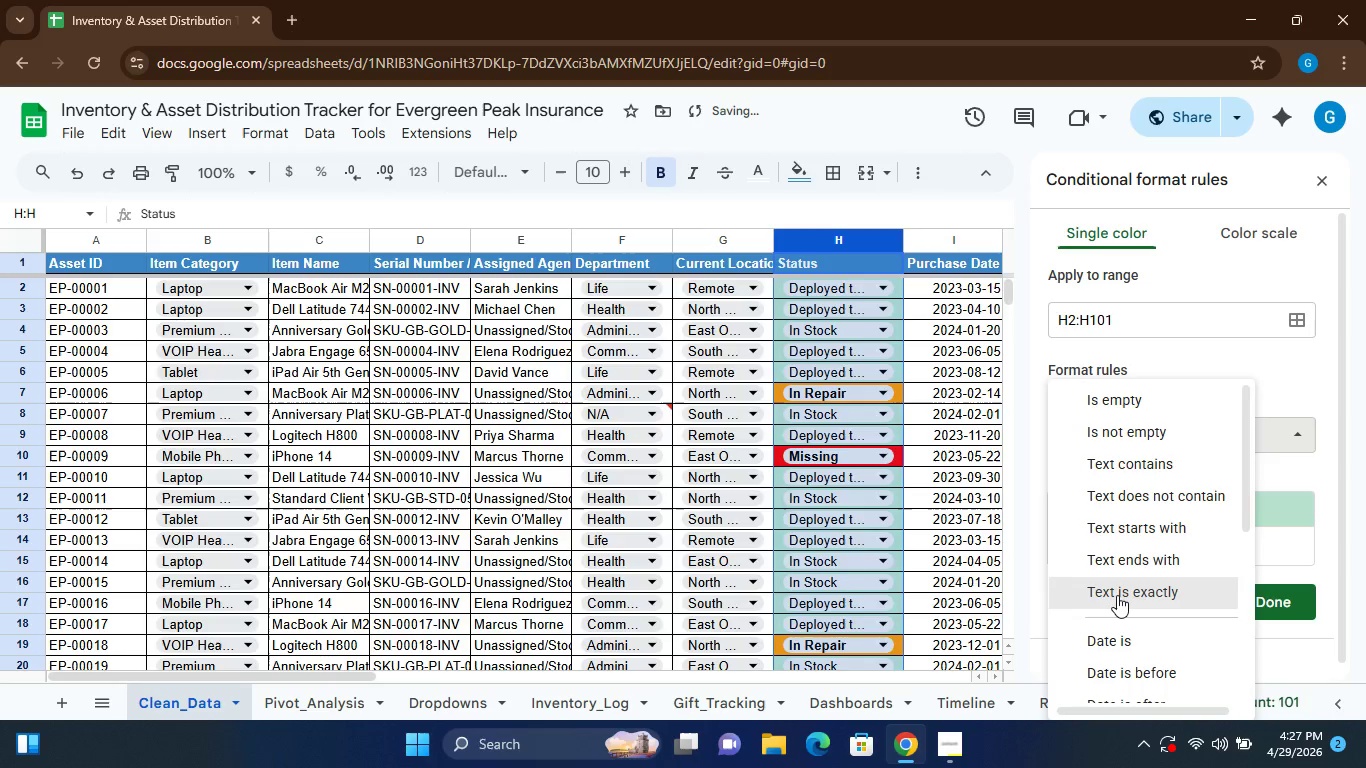 
left_click([1117, 595])
 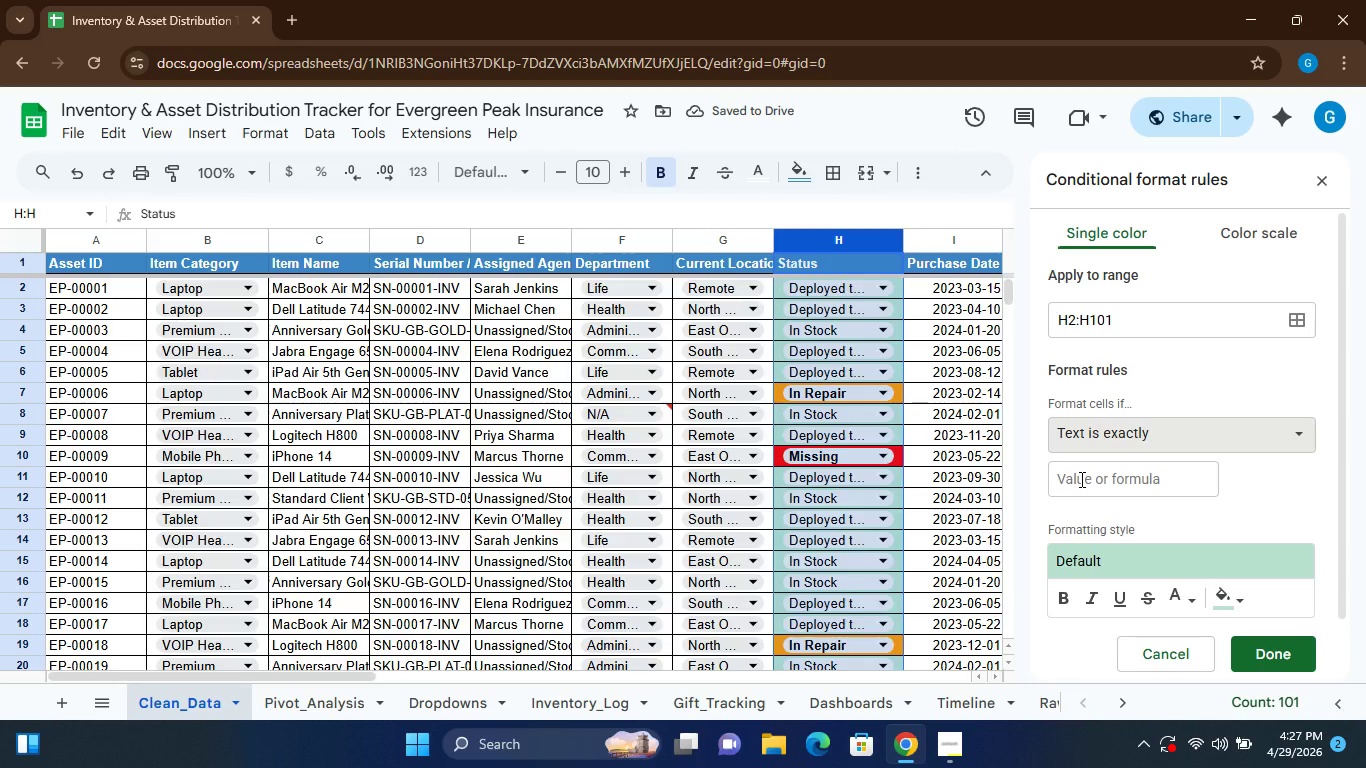 
left_click([1080, 479])
 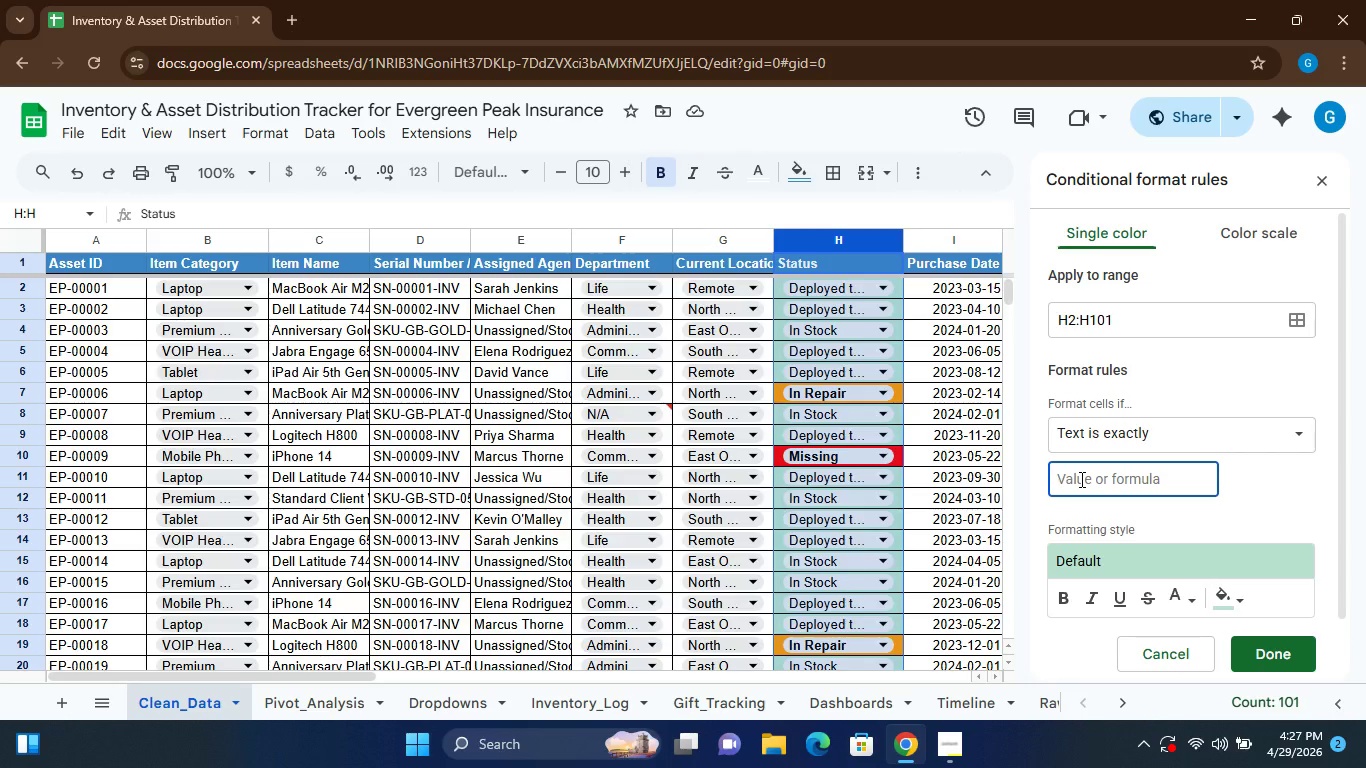 
type(Deployed by)
key(Backspace)
key(Backspace)
type(to Agent)
 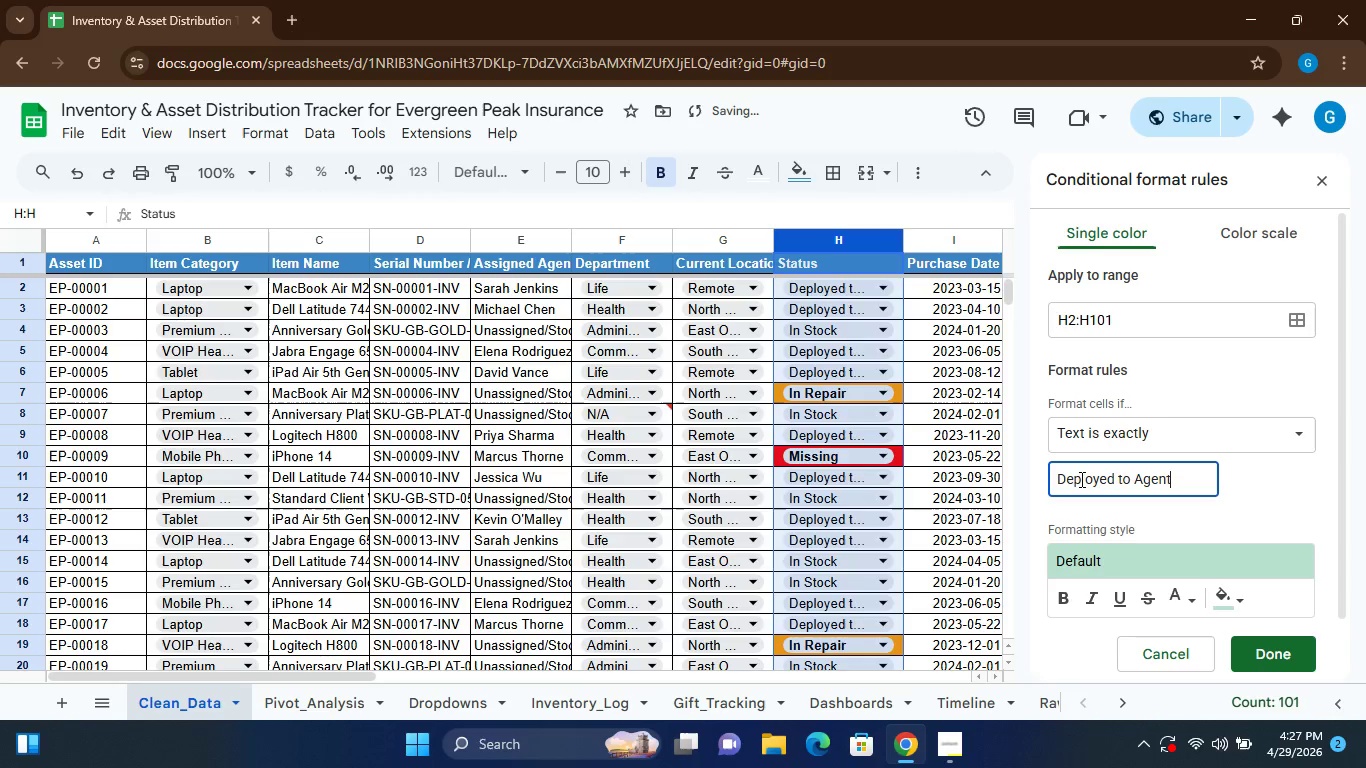 
left_click([1241, 595])
 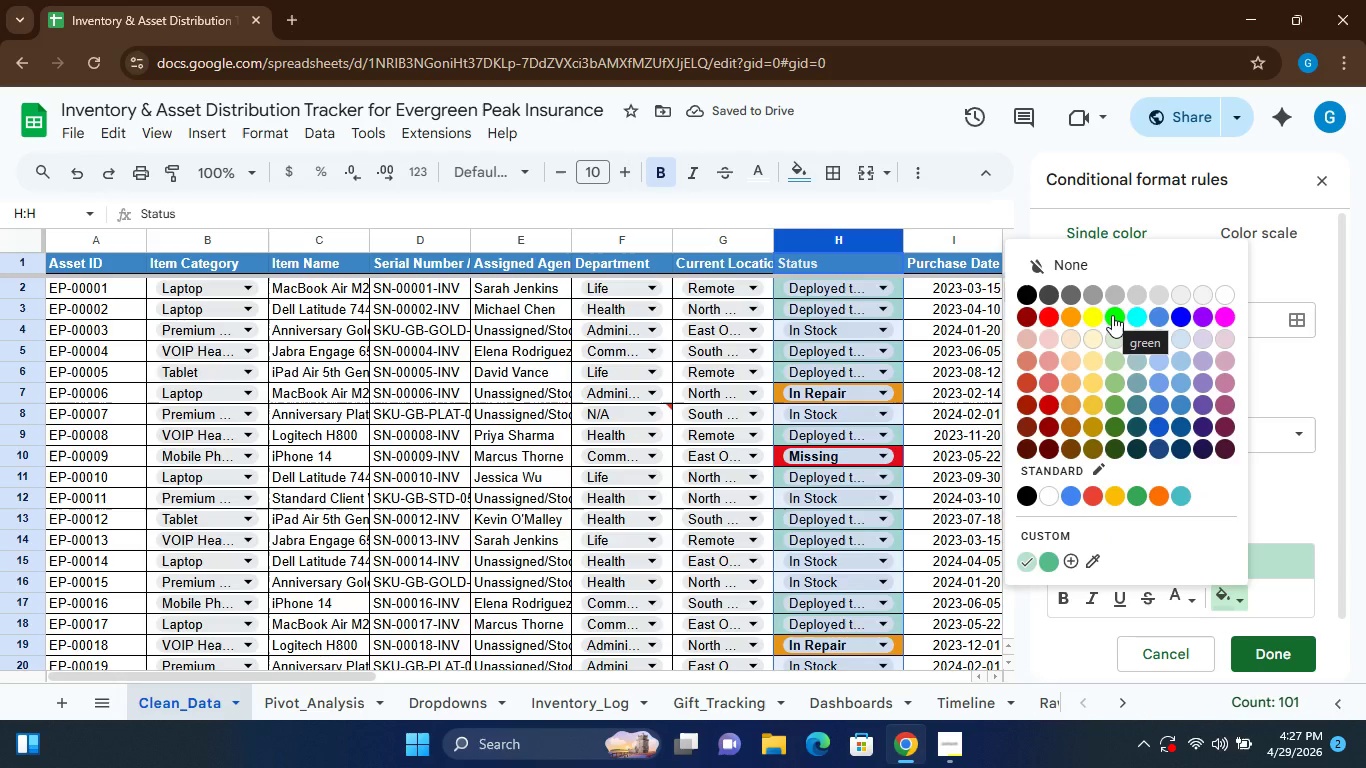 
left_click([1112, 315])
 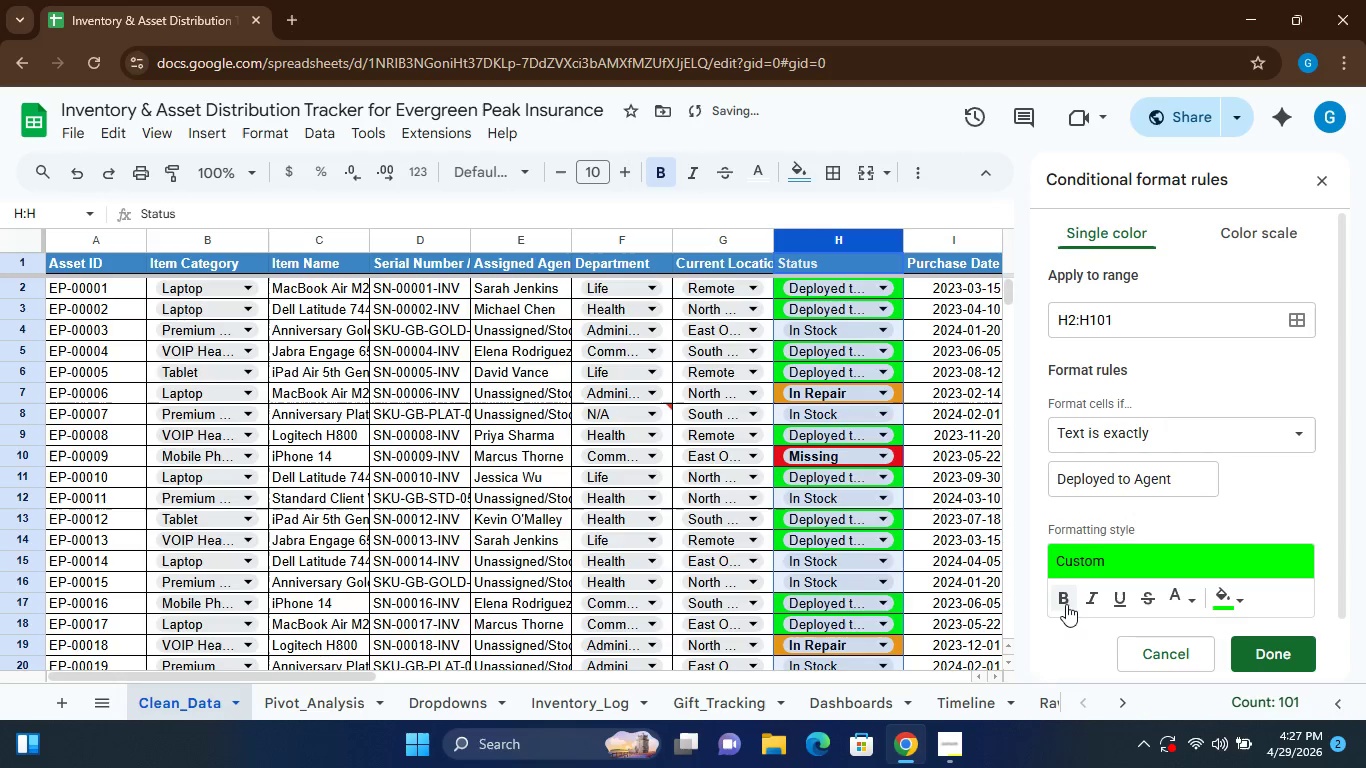 
left_click([1065, 603])
 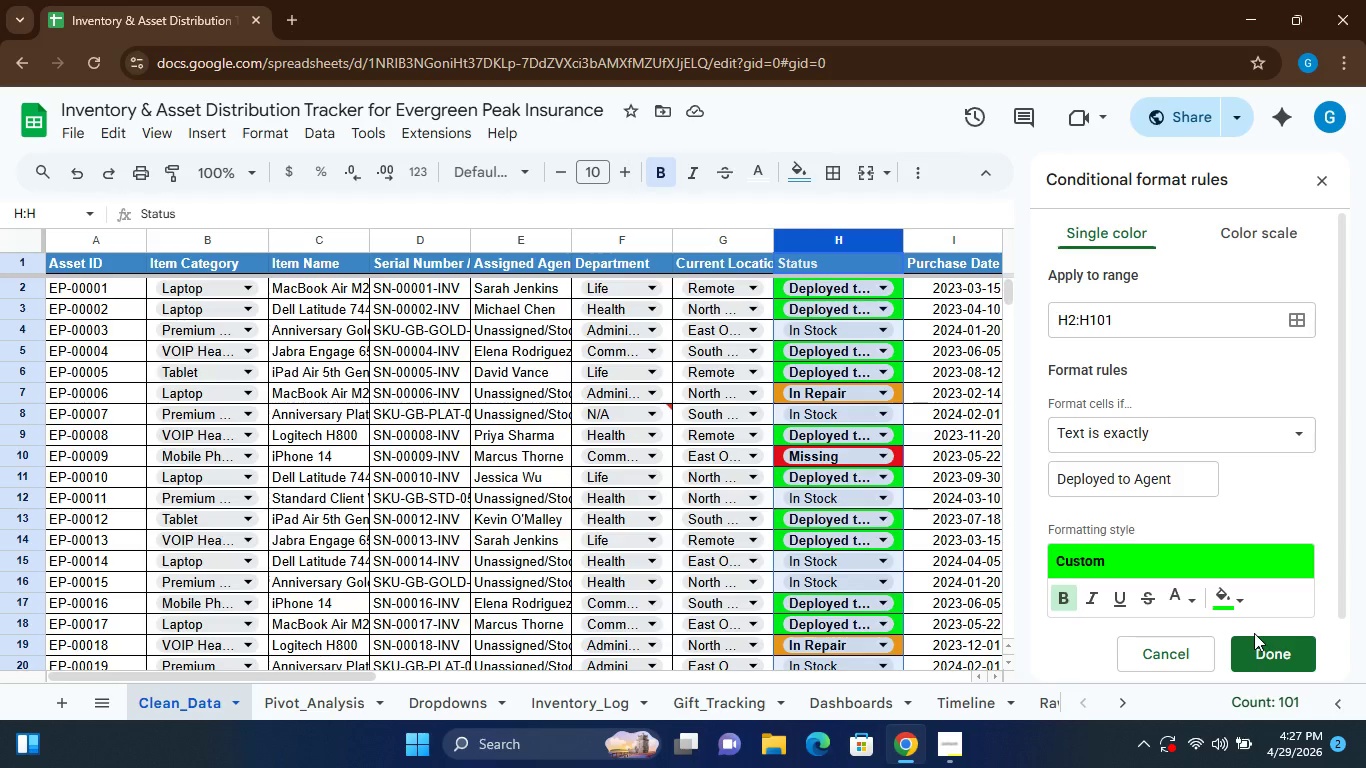 
wait(7.58)
 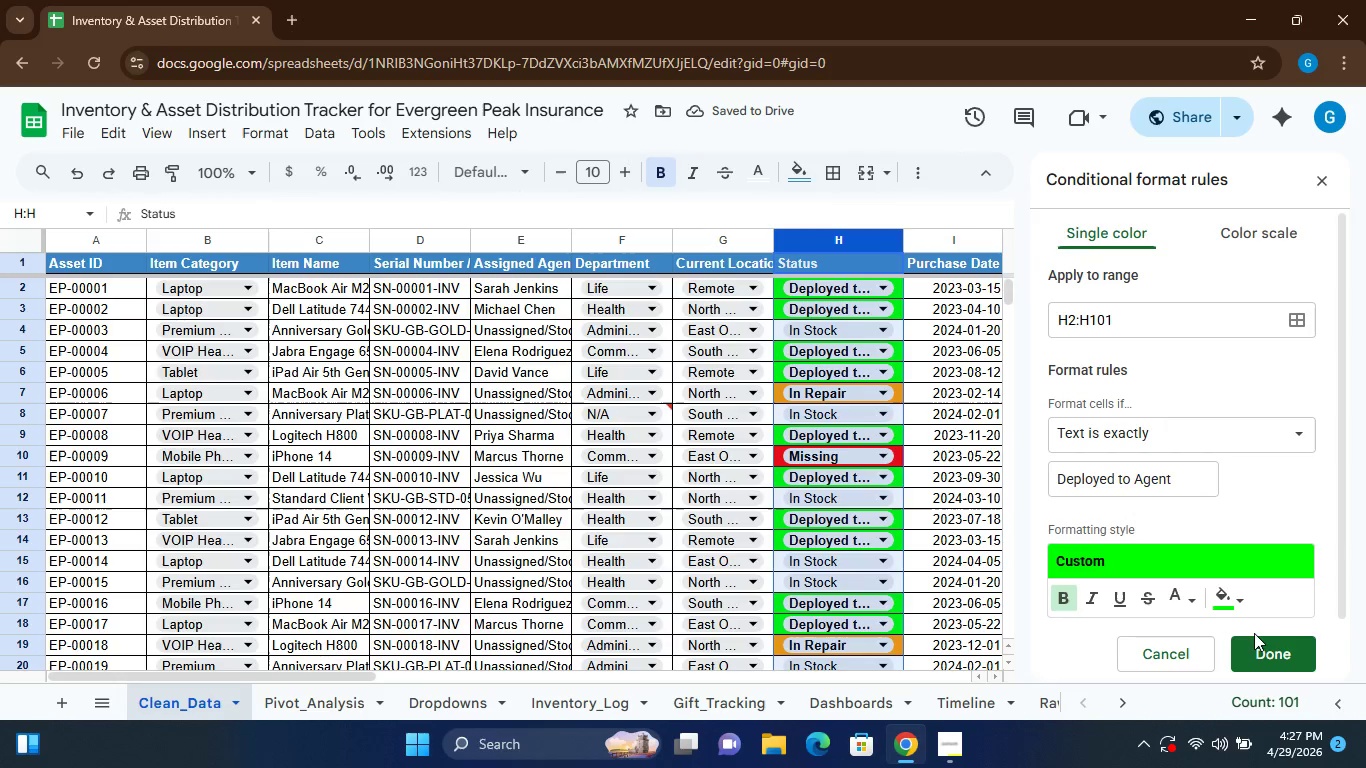 
left_click([1290, 646])
 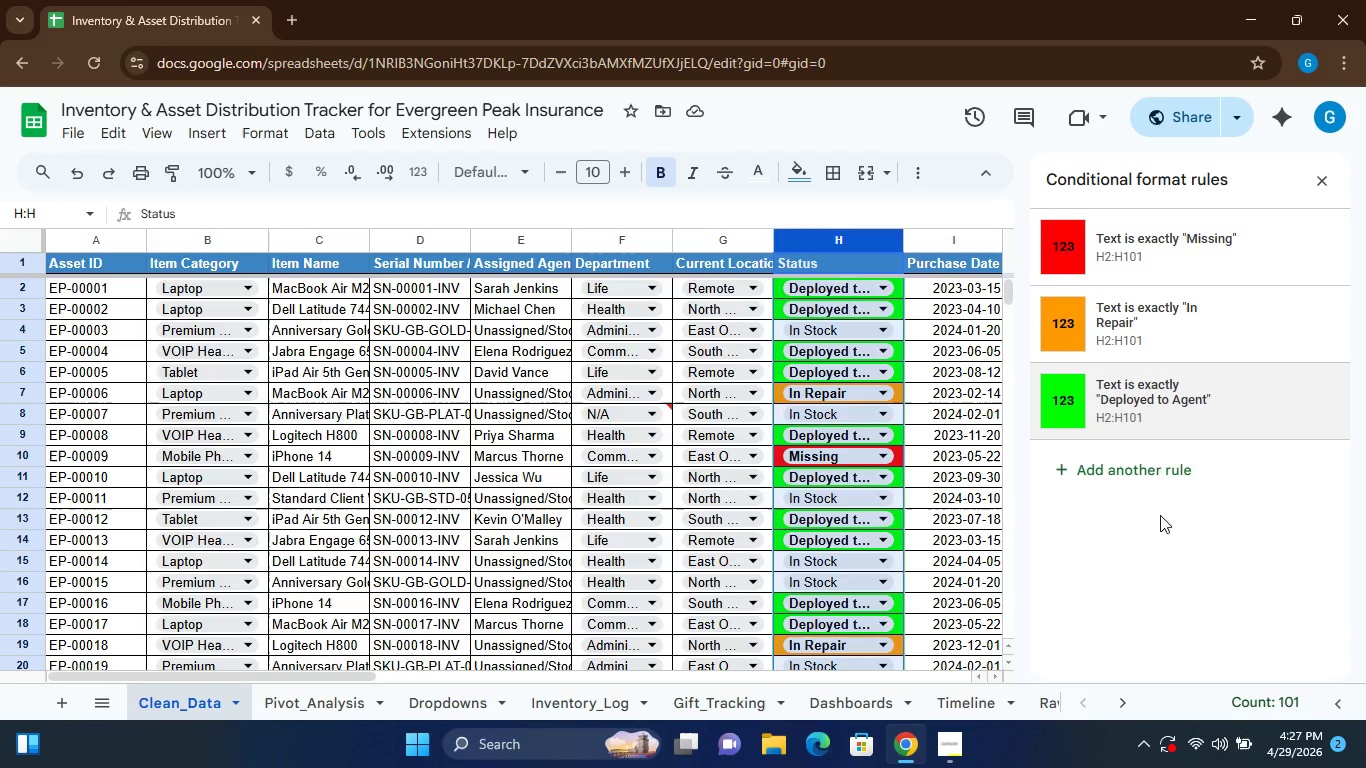 
wait(10.05)
 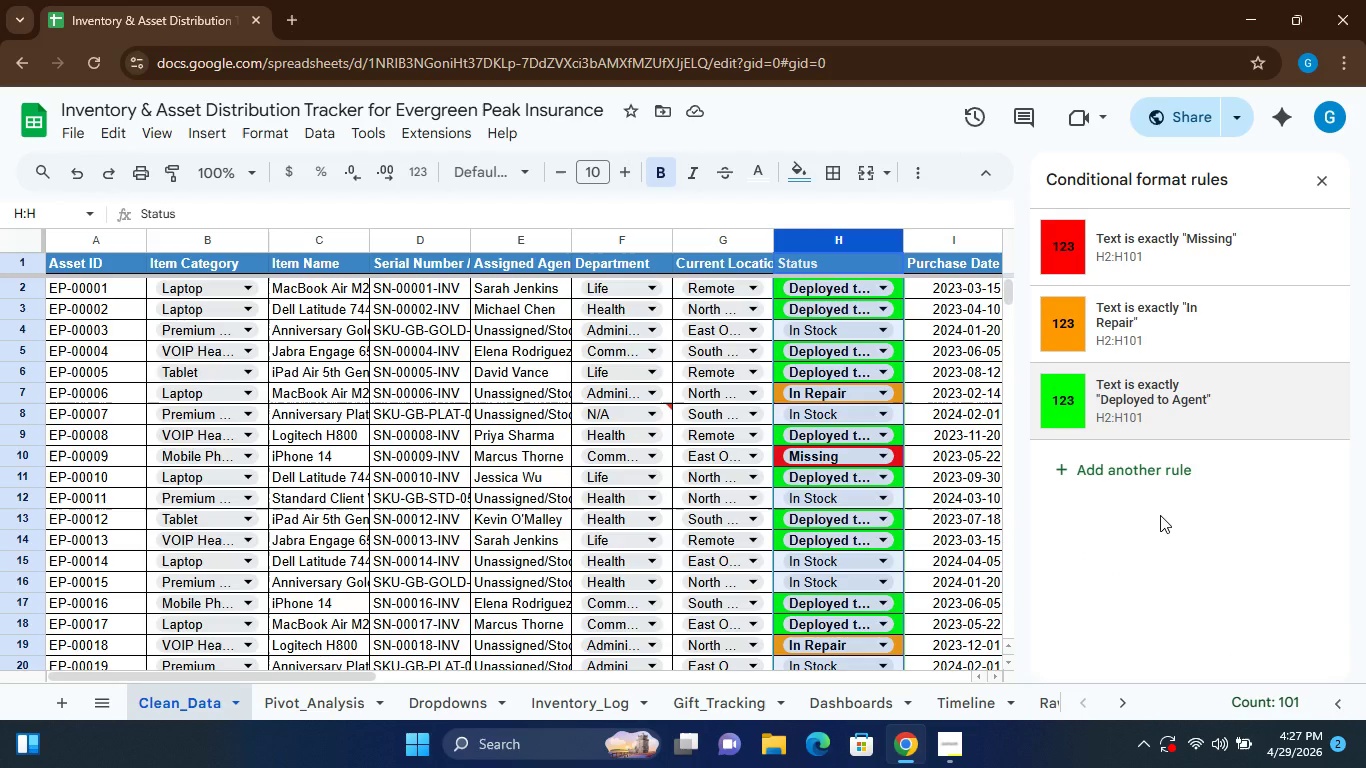 
left_click([704, 709])
 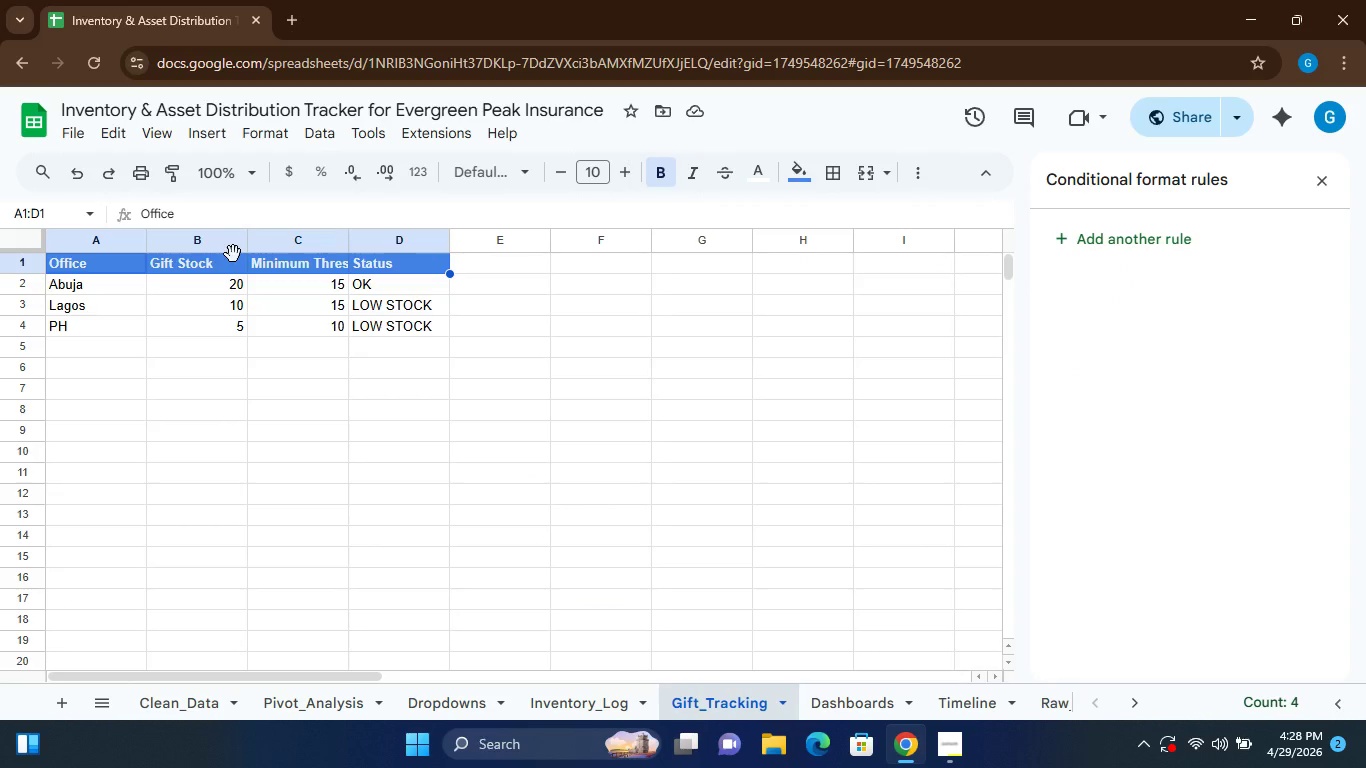 
wait(7.53)
 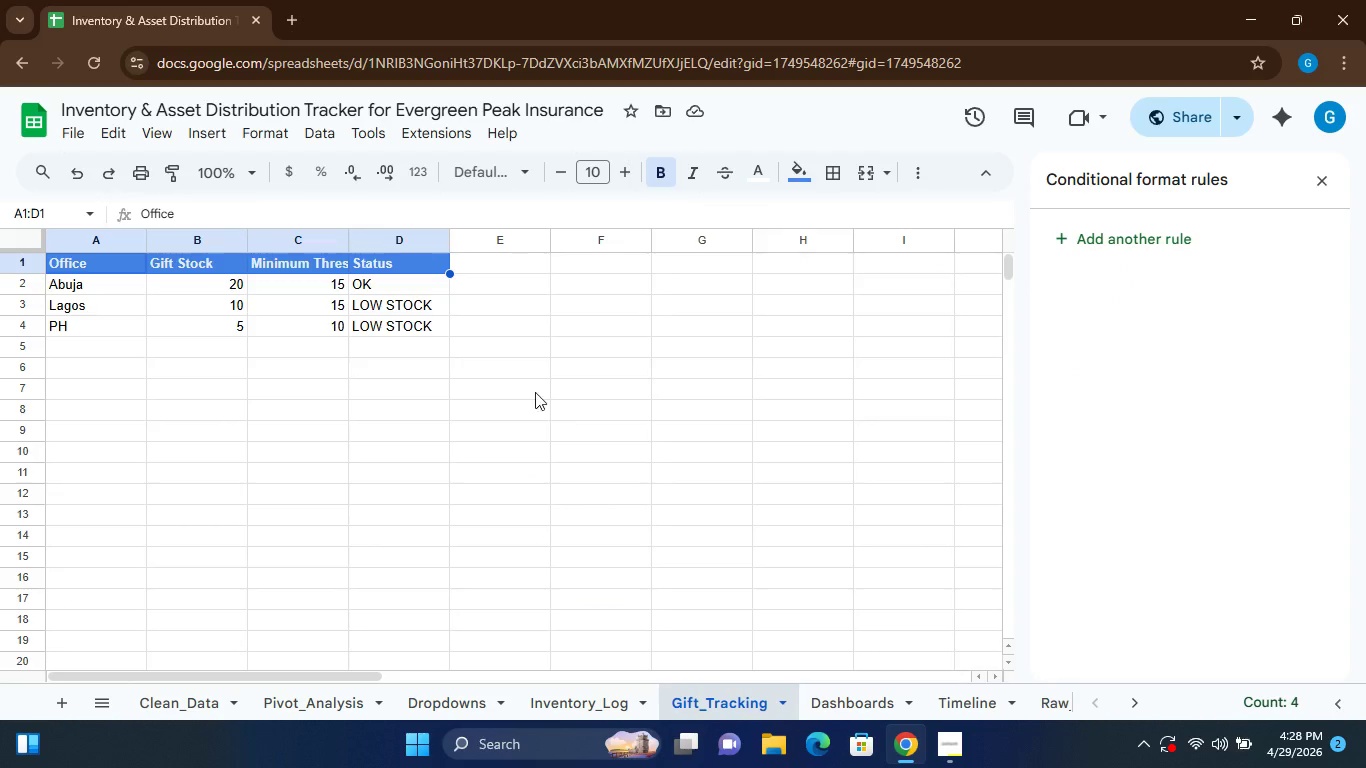 
left_click([368, 242])
 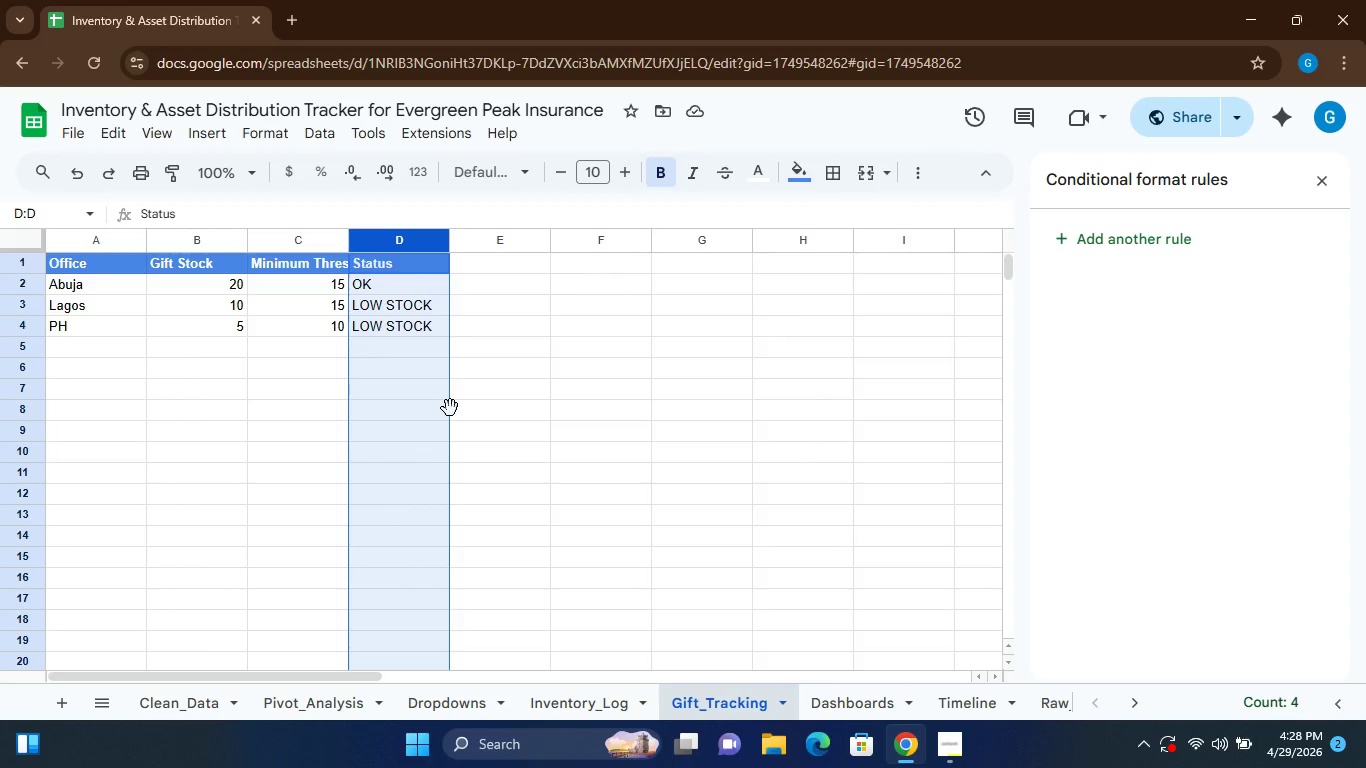 
wait(8.92)
 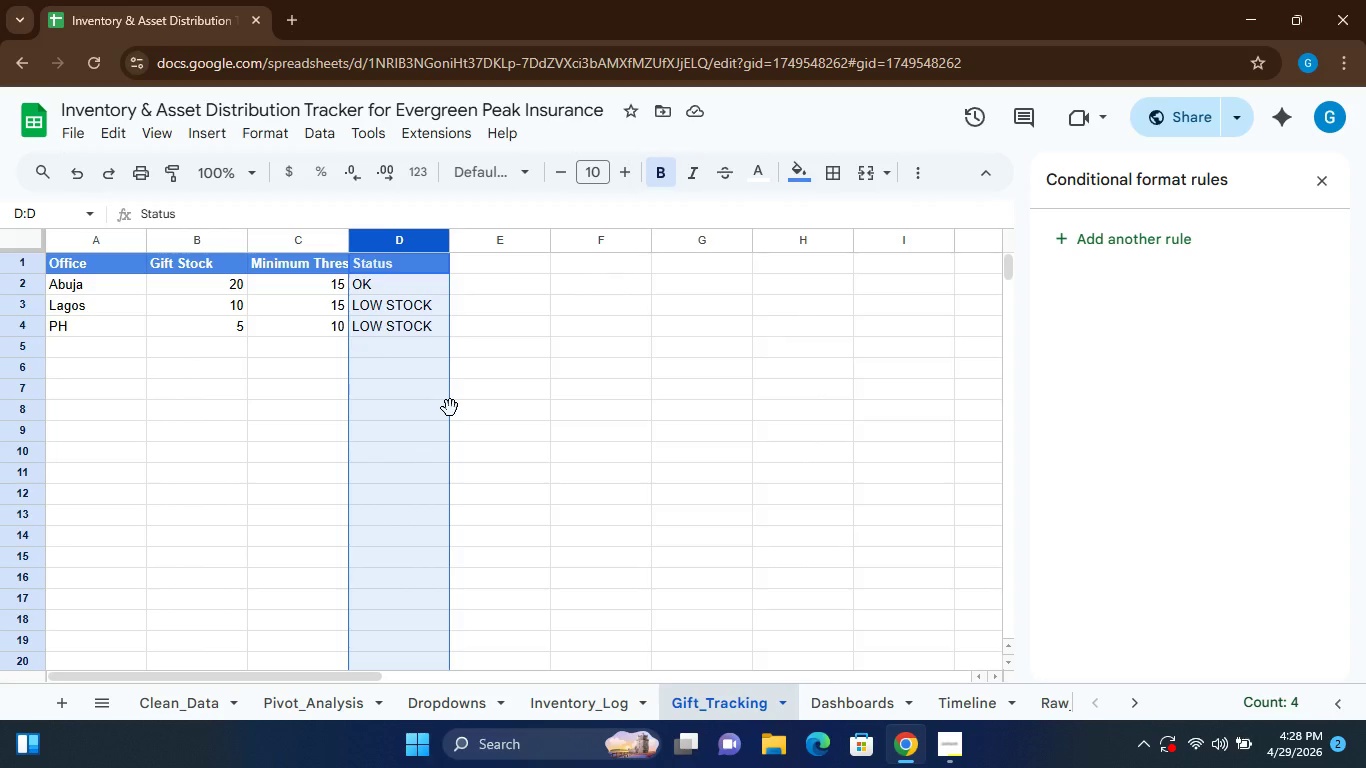 
left_click([257, 129])
 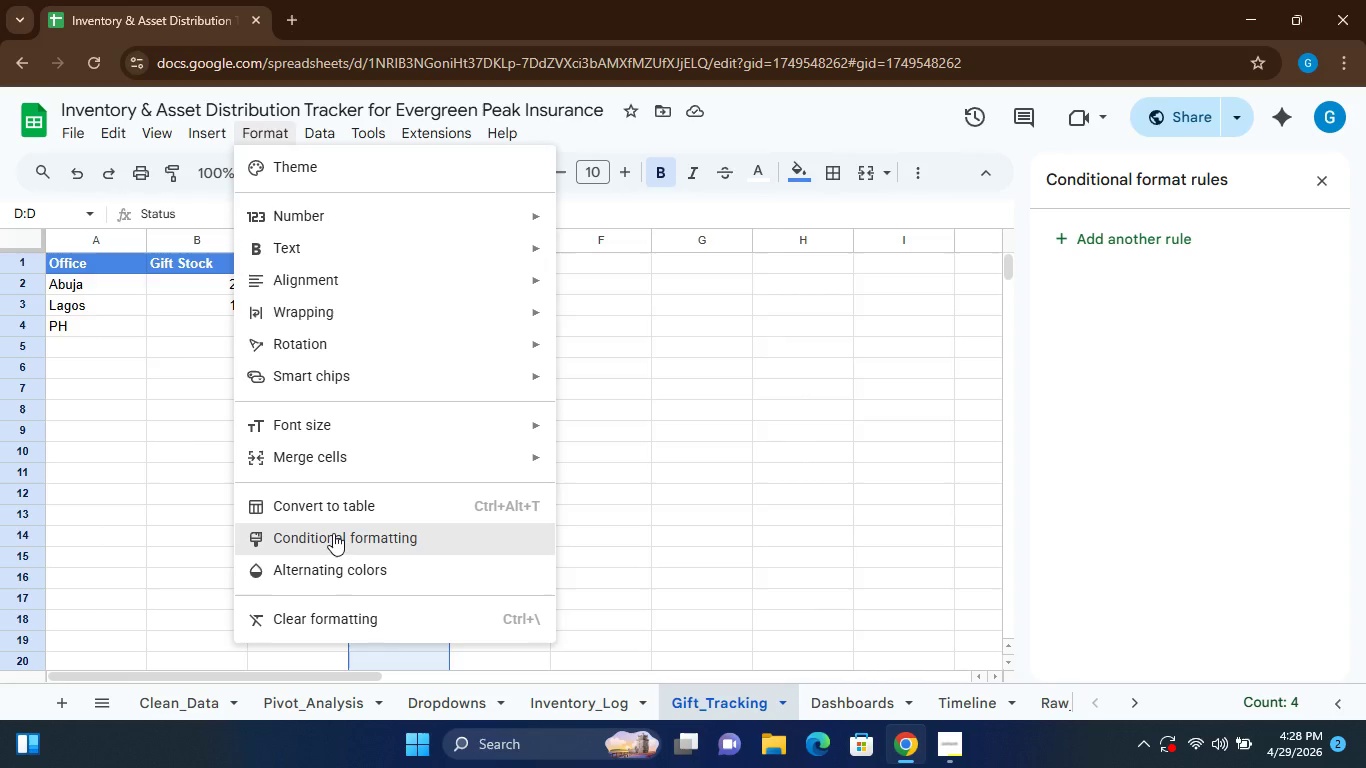 
left_click([333, 533])
 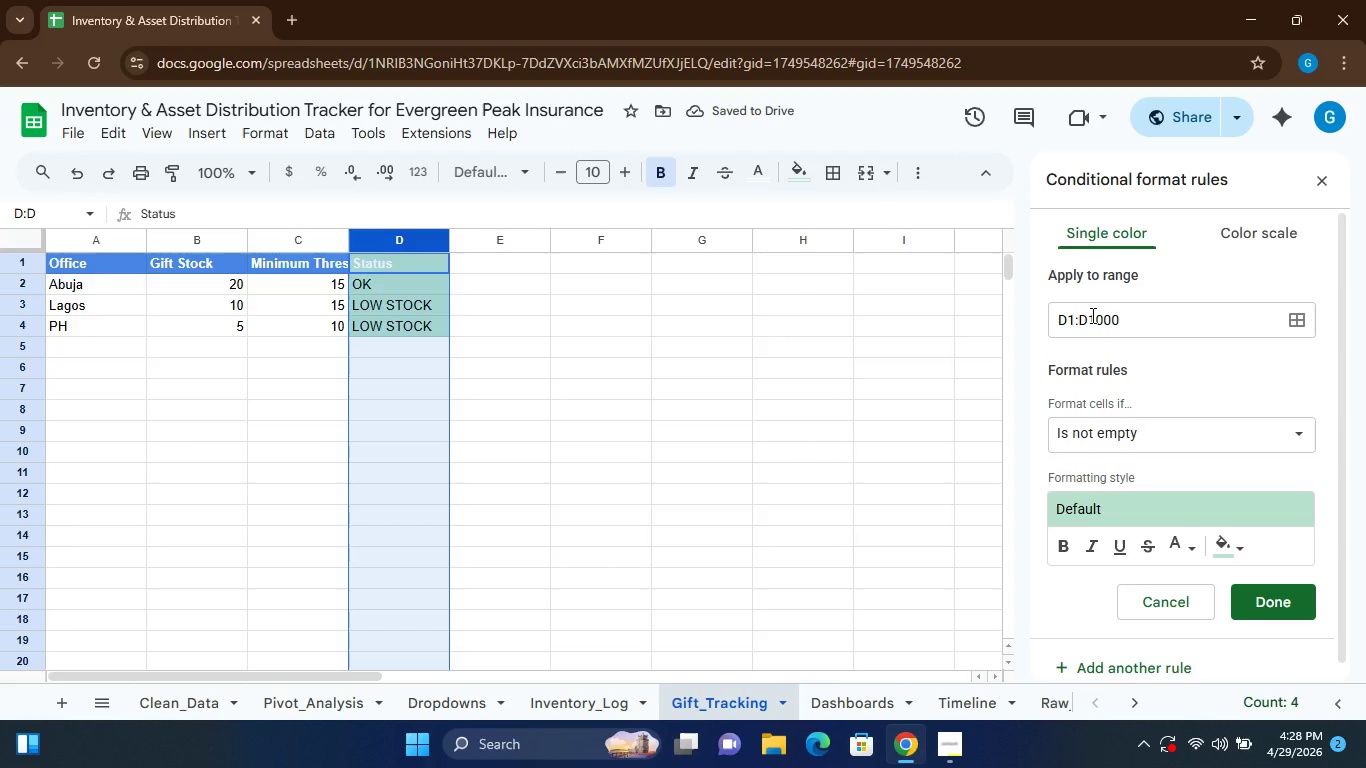 
left_click([1073, 317])
 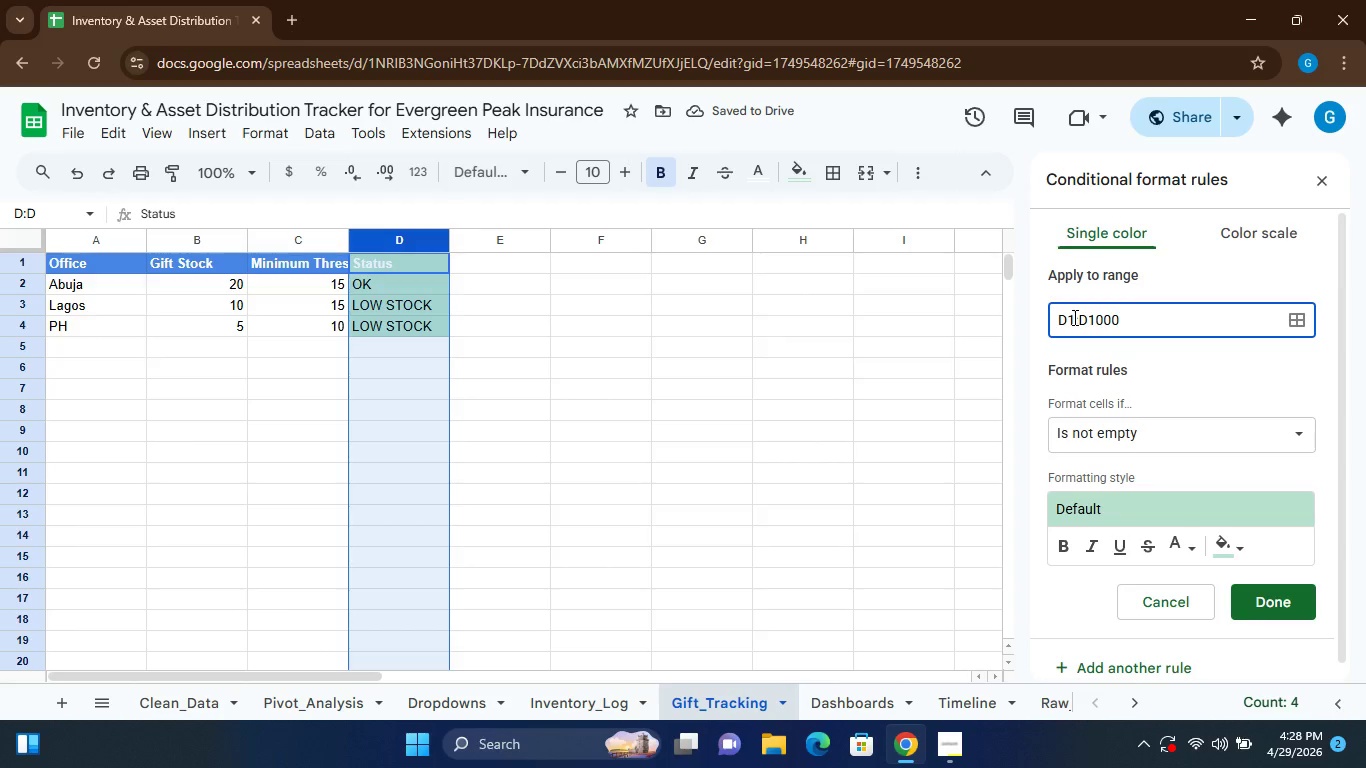 
key(Backspace)
 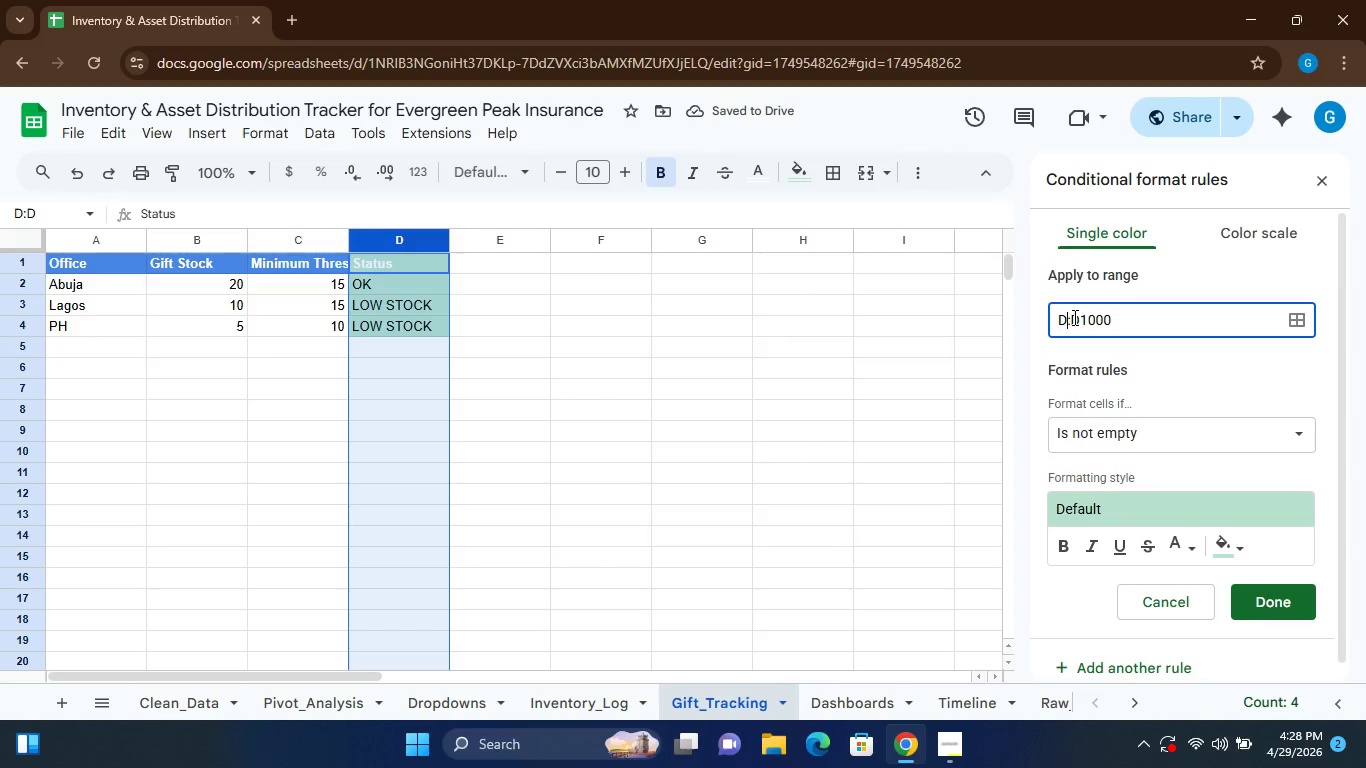 
key(2)
 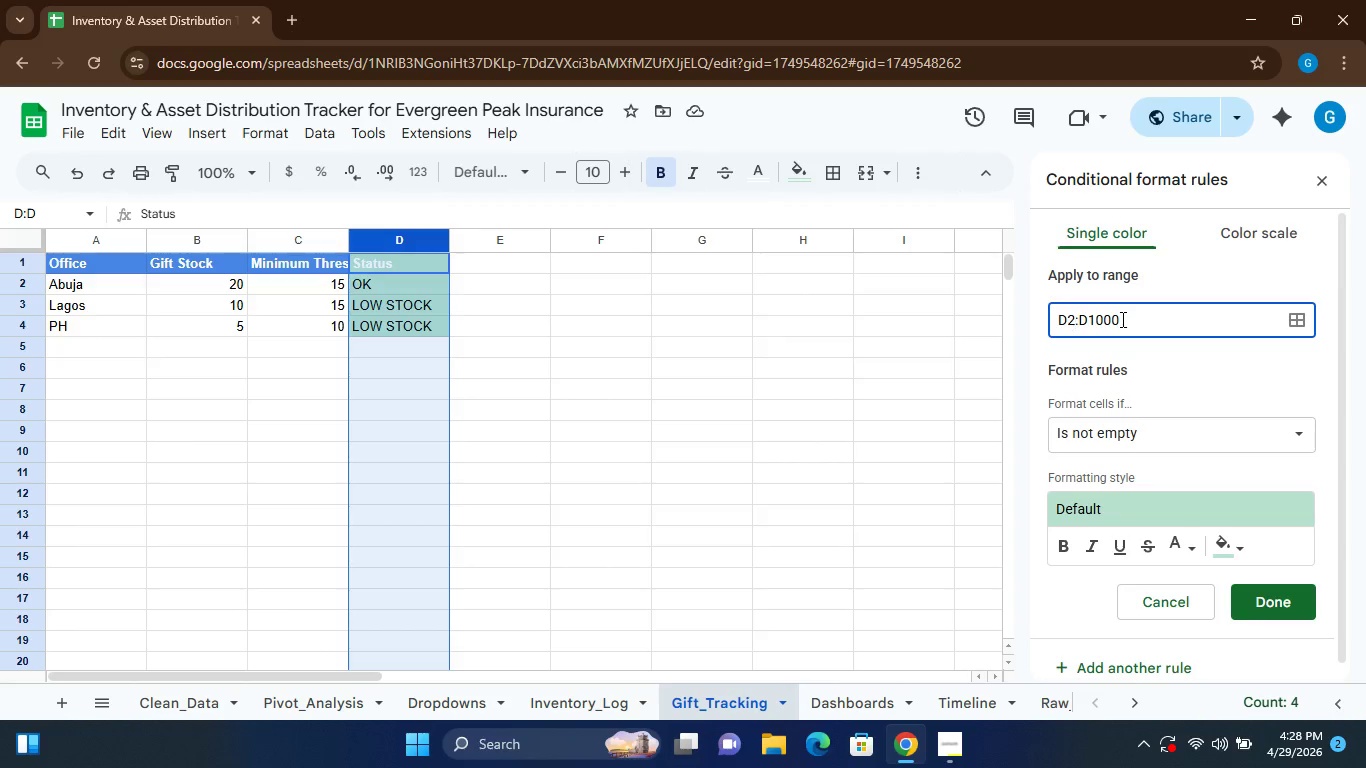 
left_click([1121, 319])
 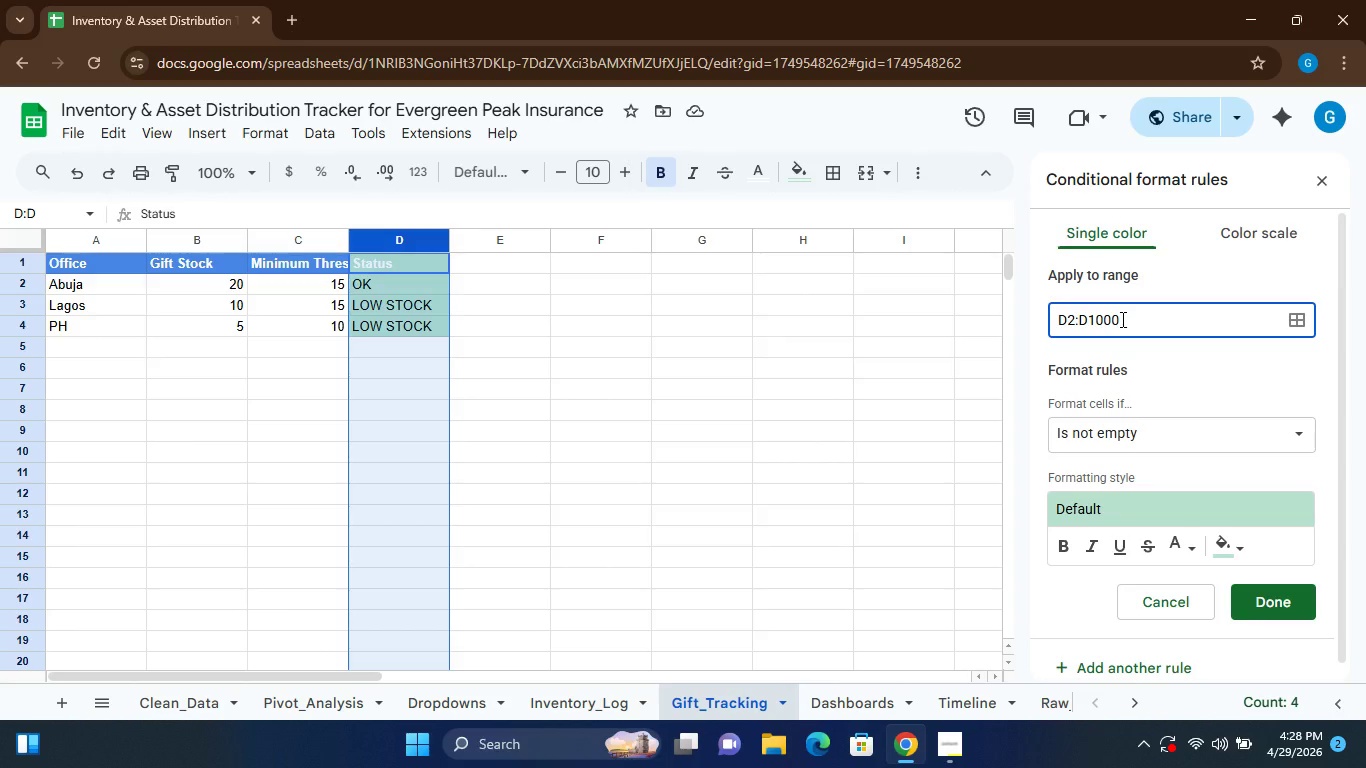 
key(Backspace)
 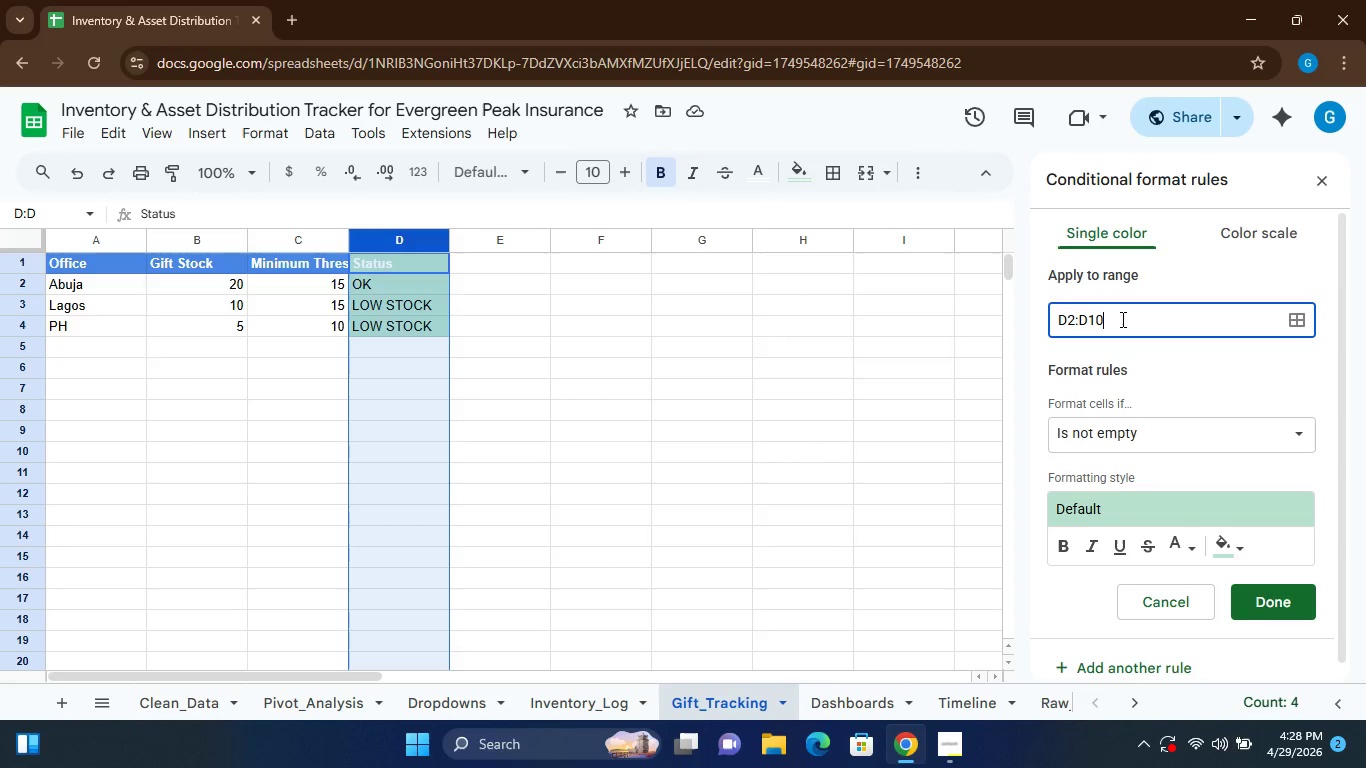 
key(Backspace)
 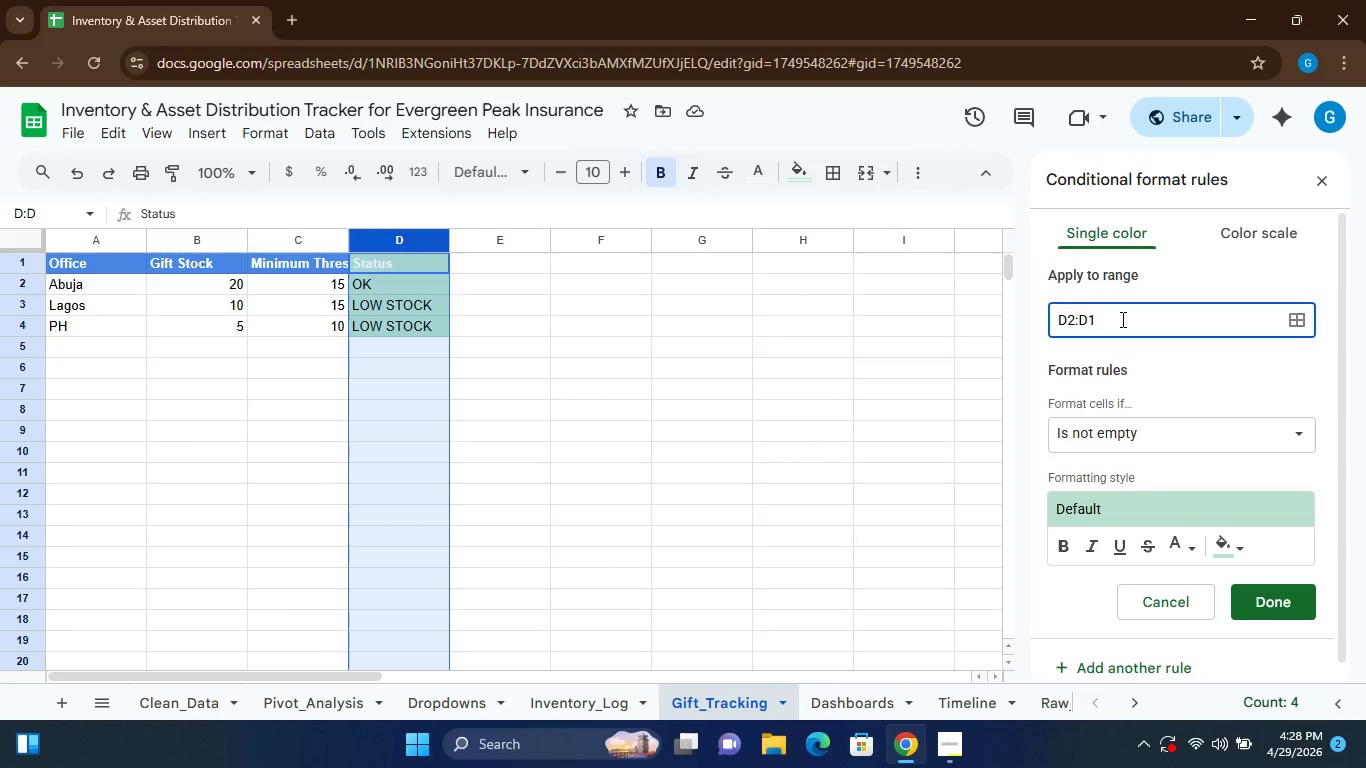 
key(Backspace)
 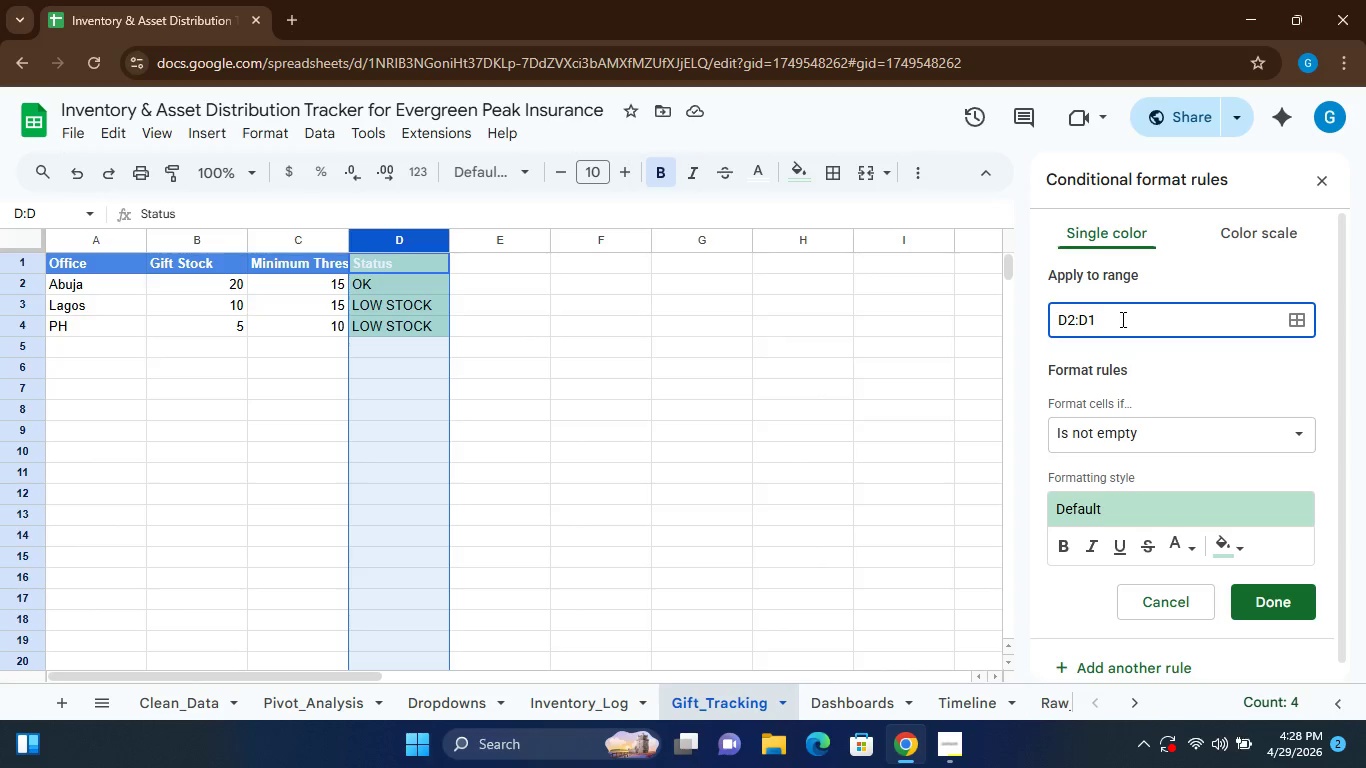 
key(Backspace)
 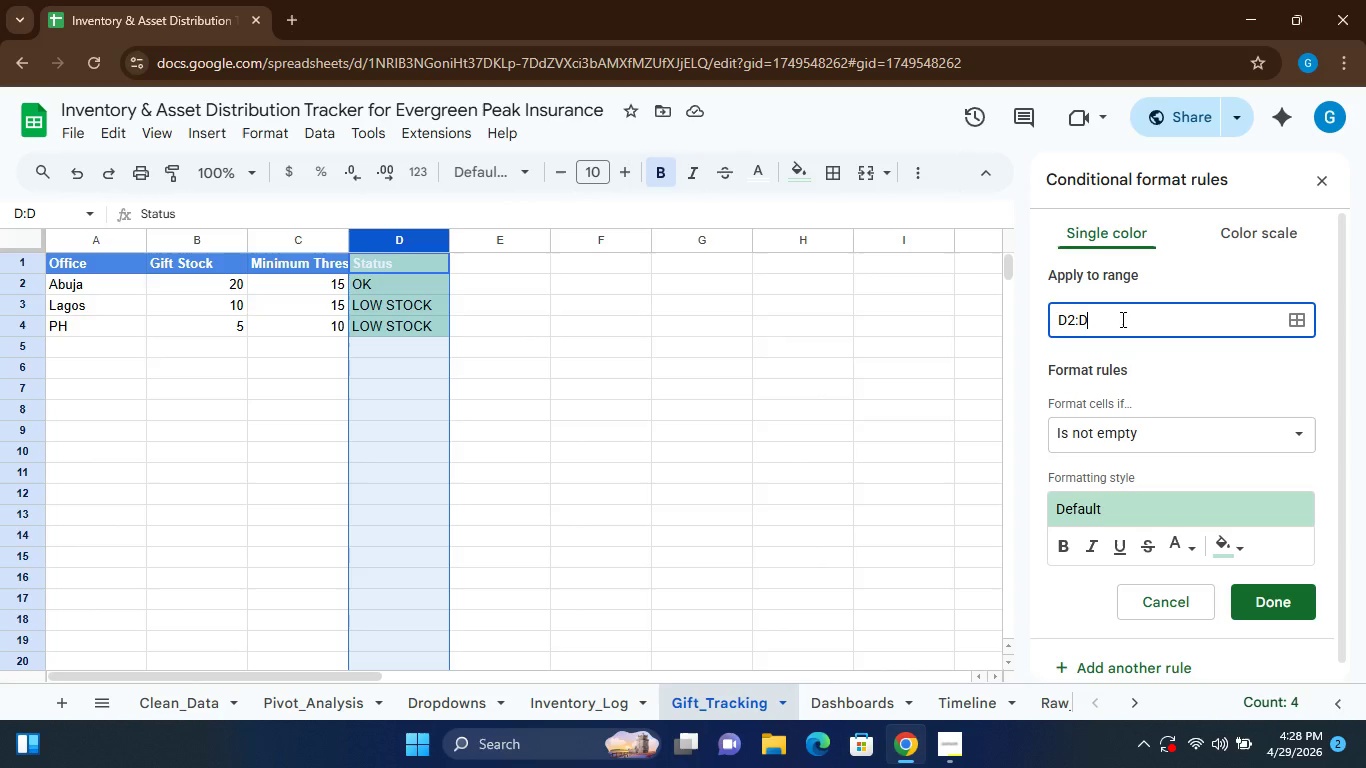 
key(4)
 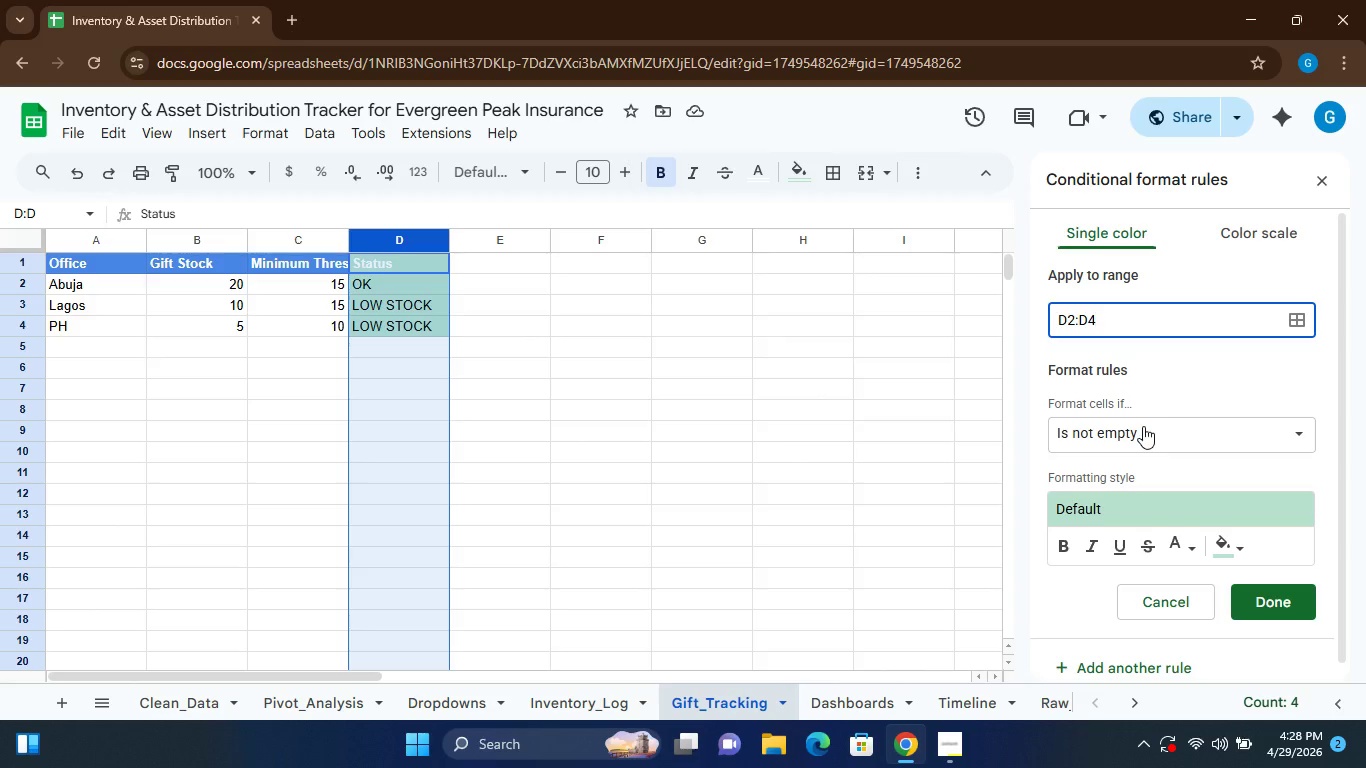 
left_click([1143, 426])
 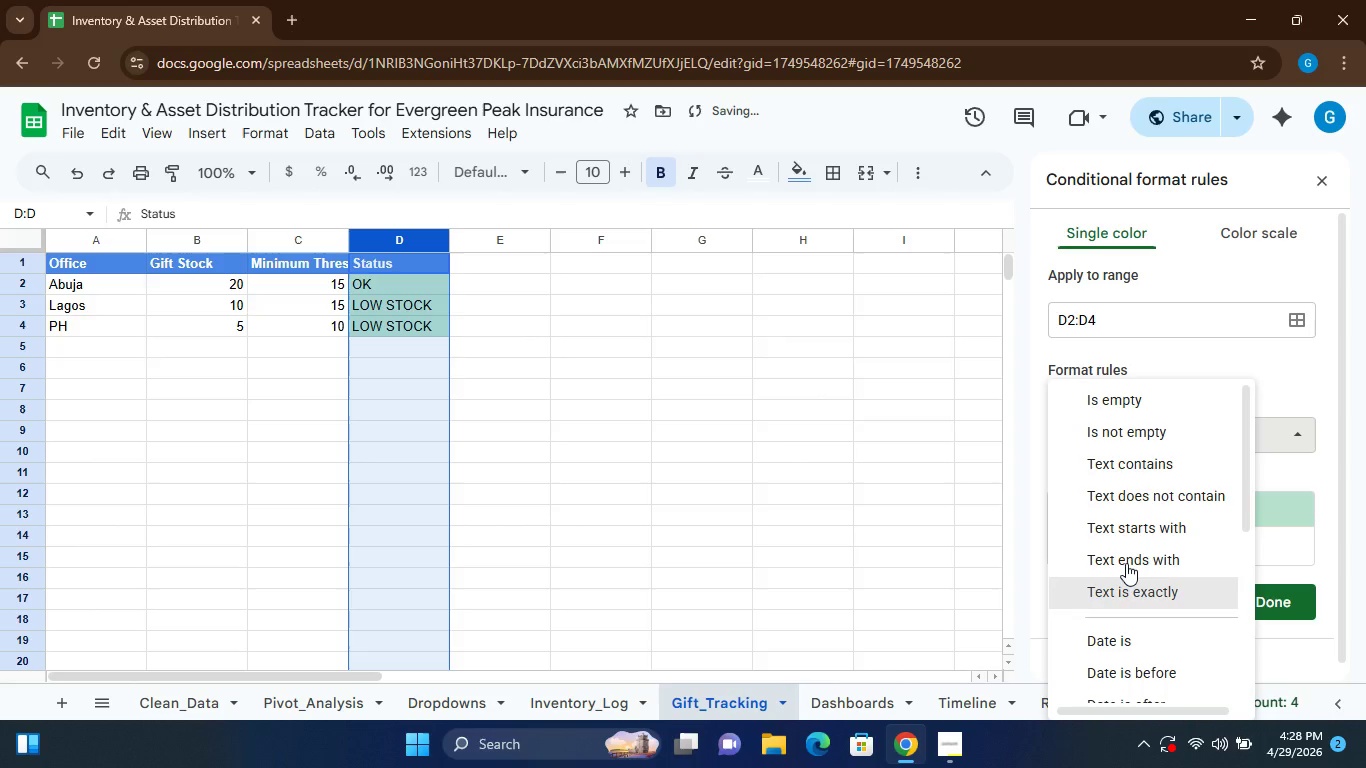 
left_click([1123, 585])
 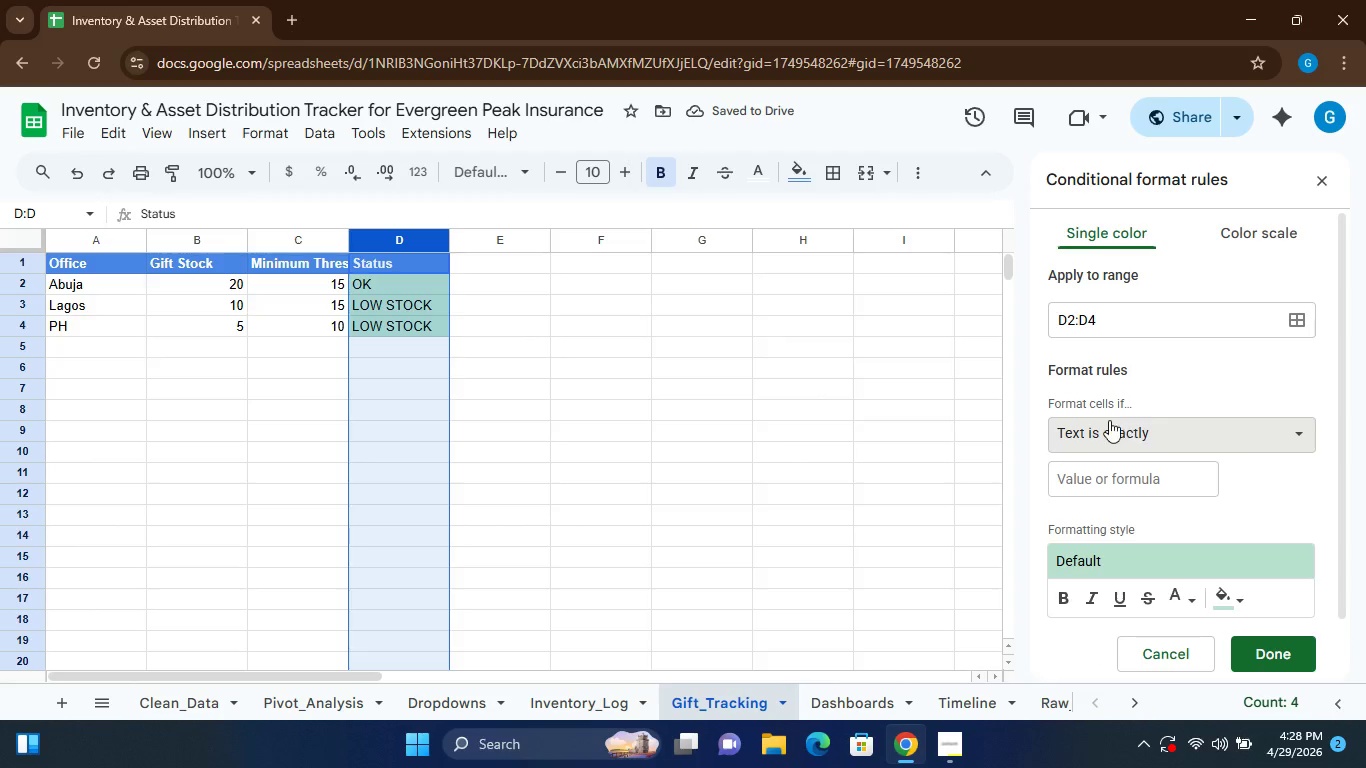 
left_click([1083, 476])
 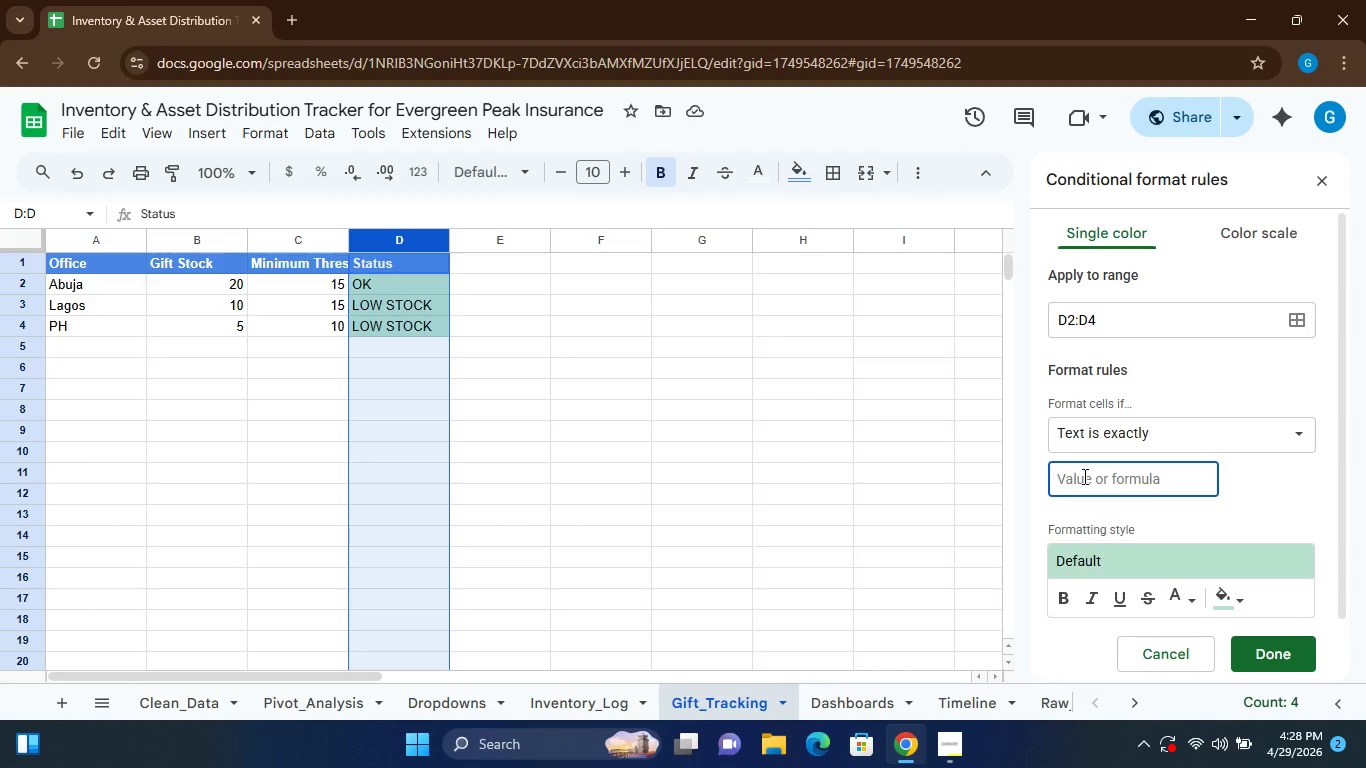 
type(LOW STOCK)
 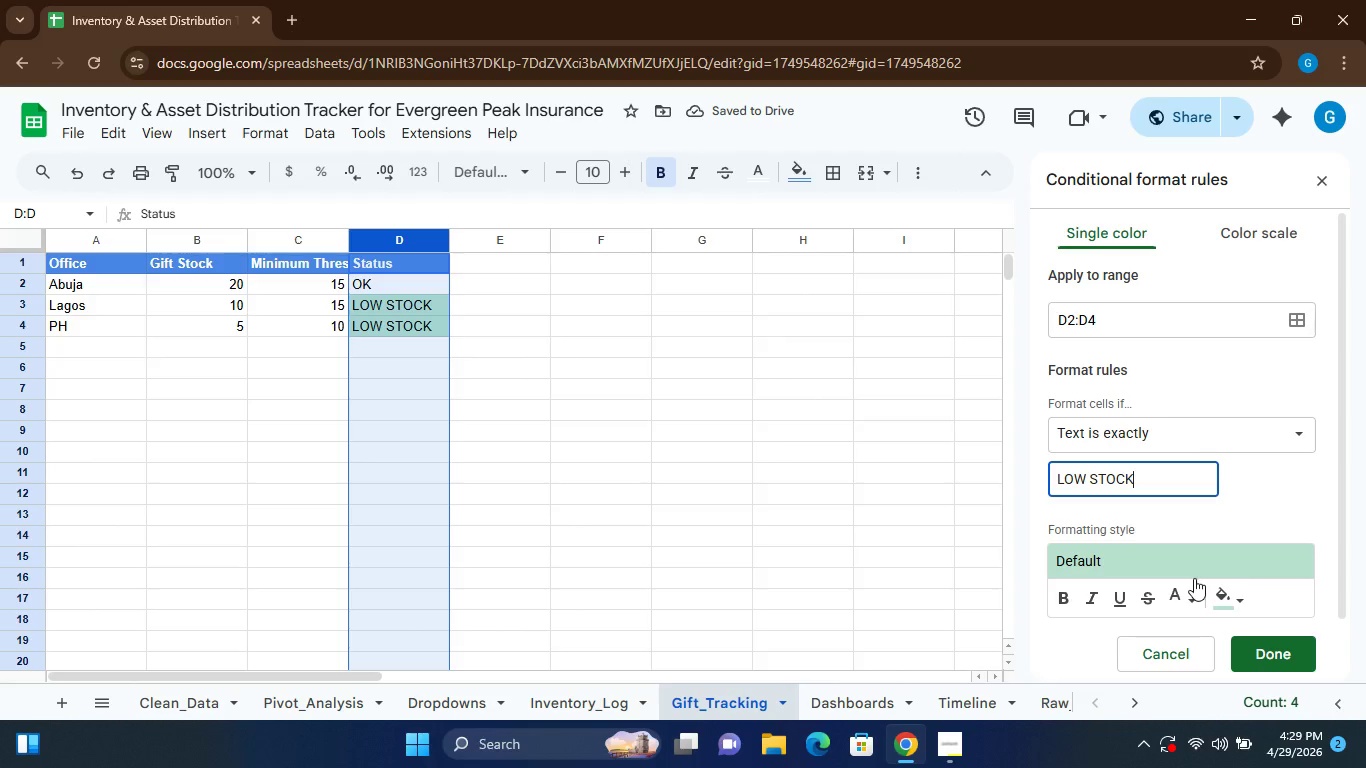 
left_click([1235, 596])
 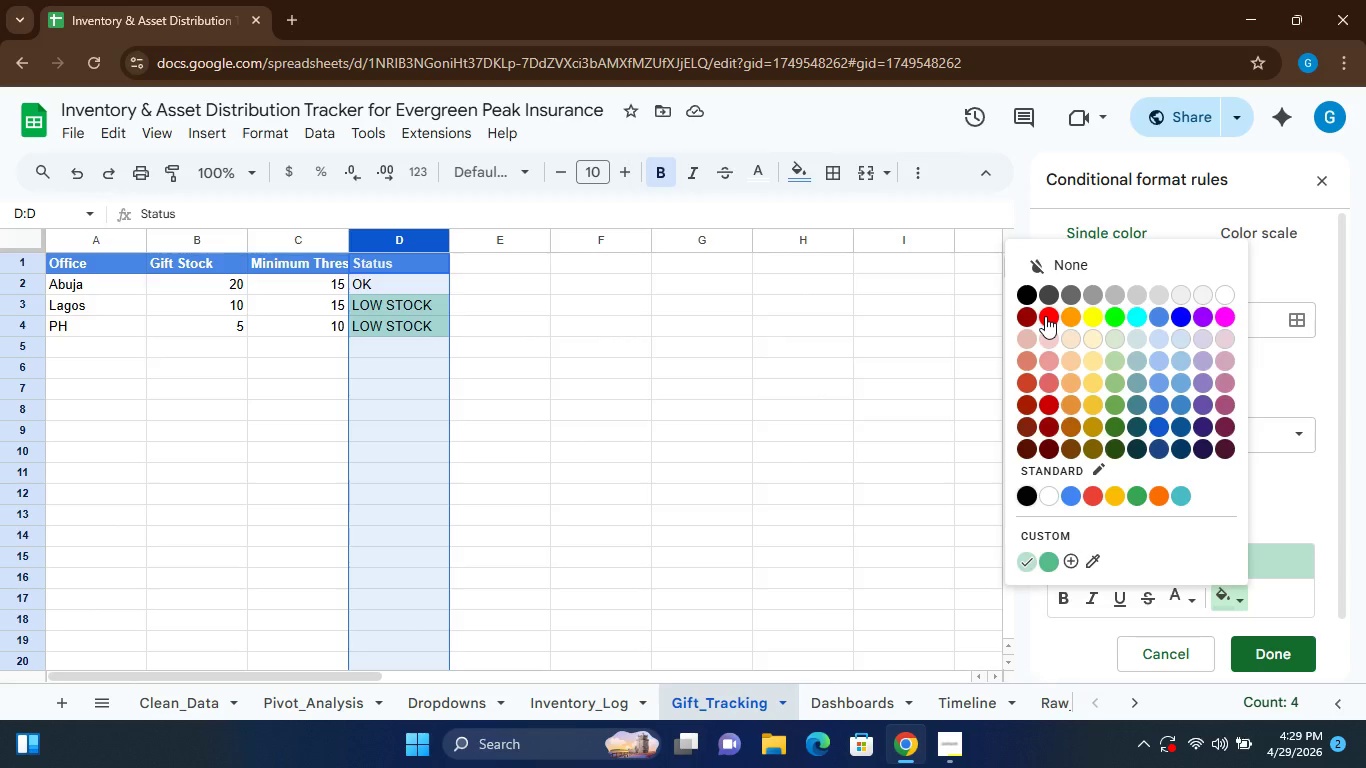 
left_click([1045, 316])
 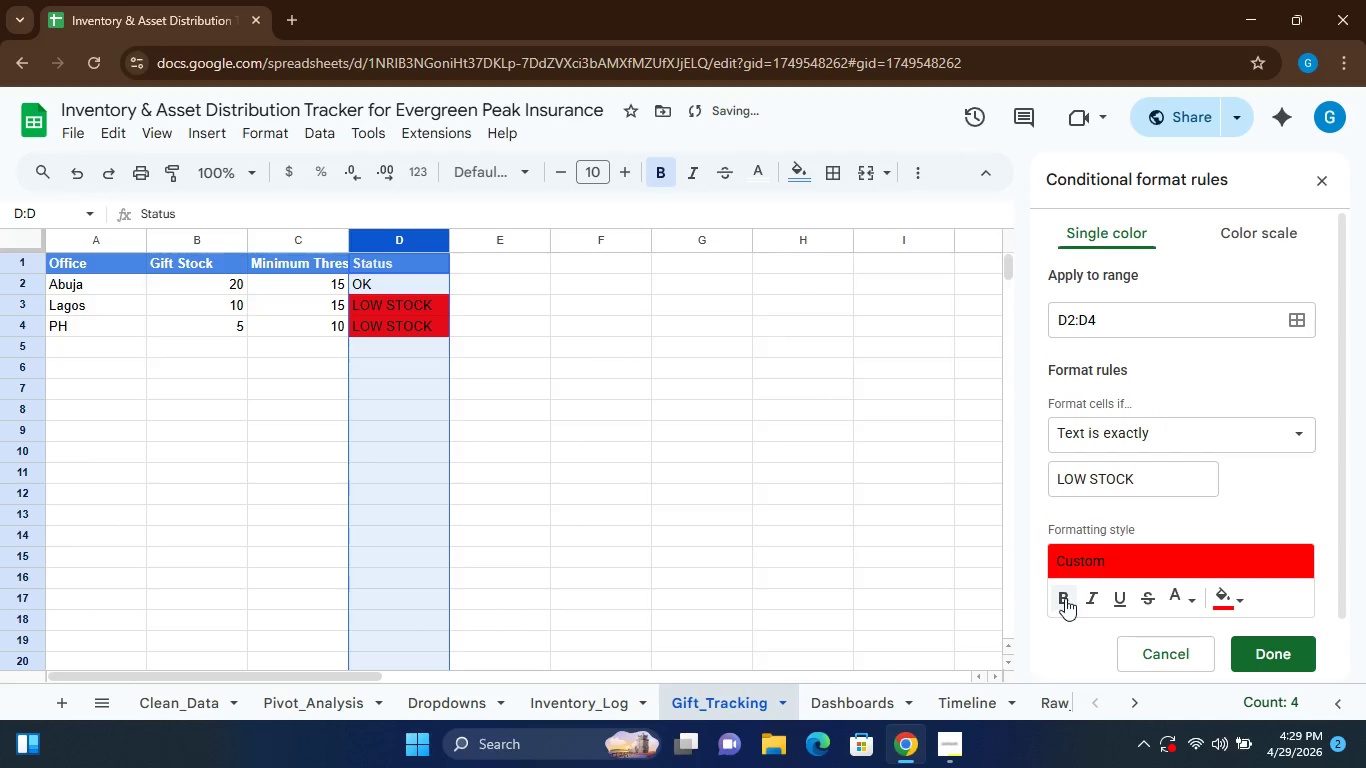 
left_click([1064, 598])
 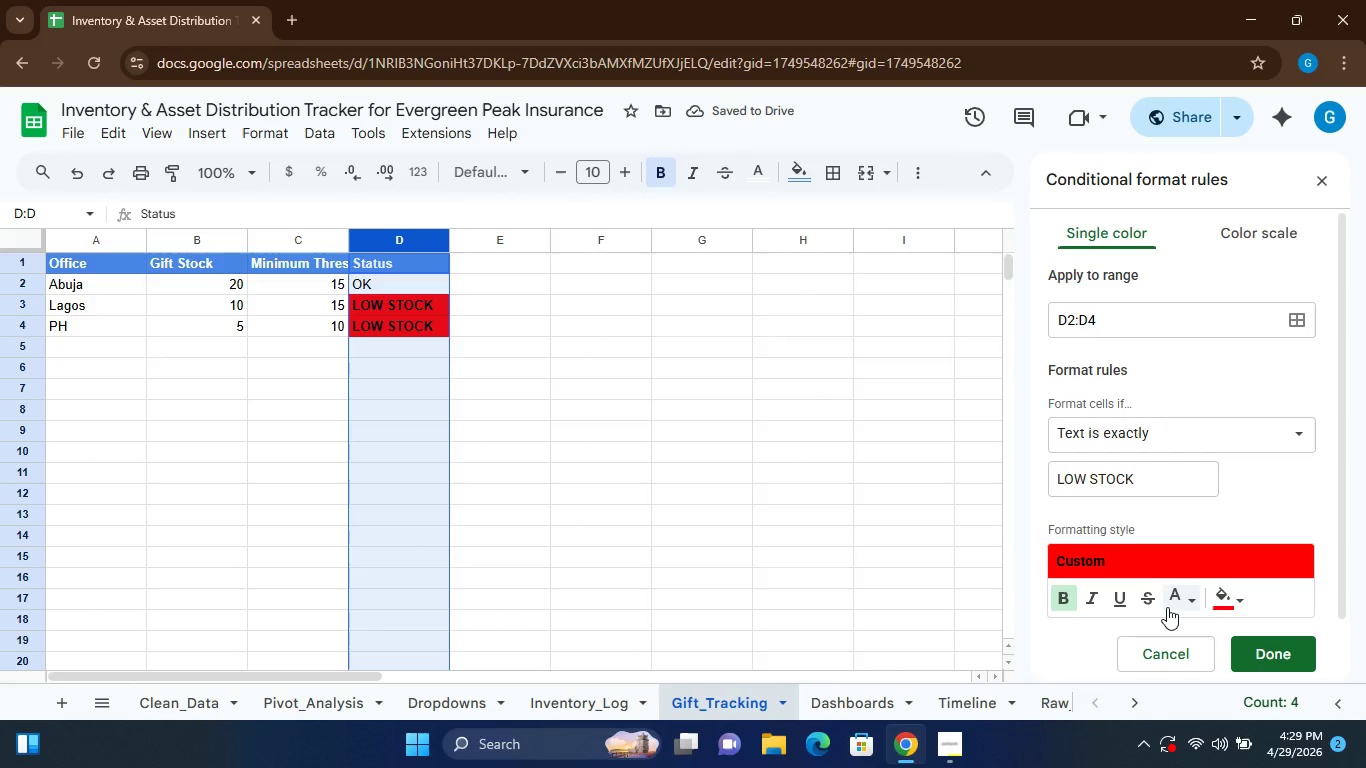 
wait(6.17)
 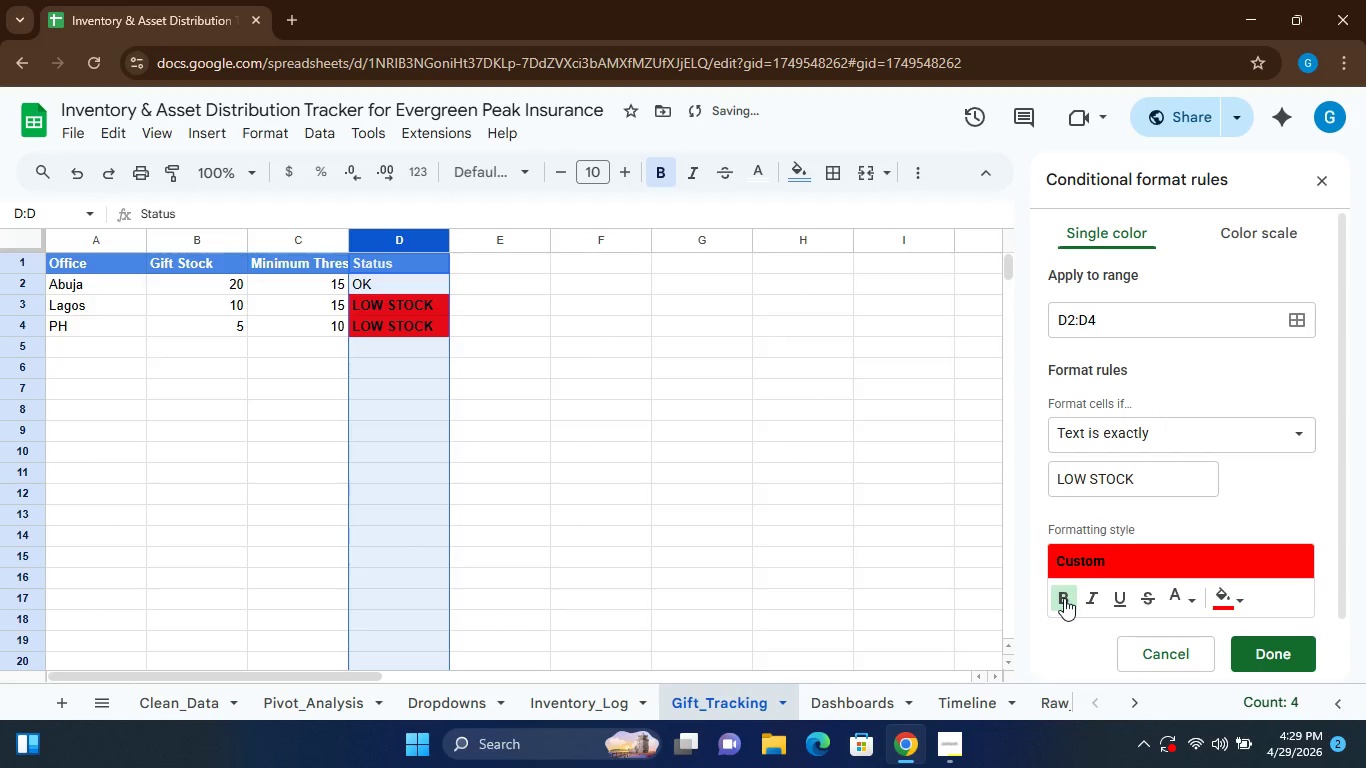 
left_click([1190, 601])
 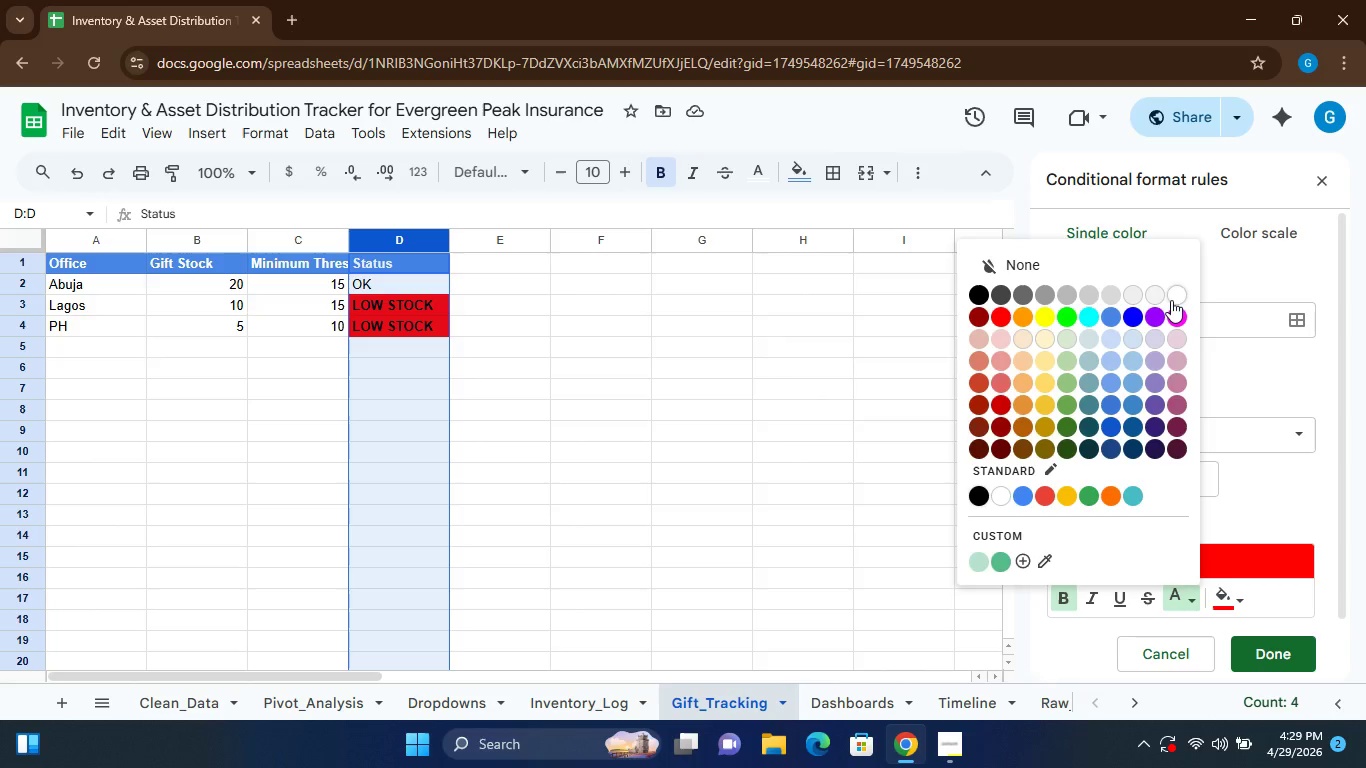 
left_click([1173, 296])
 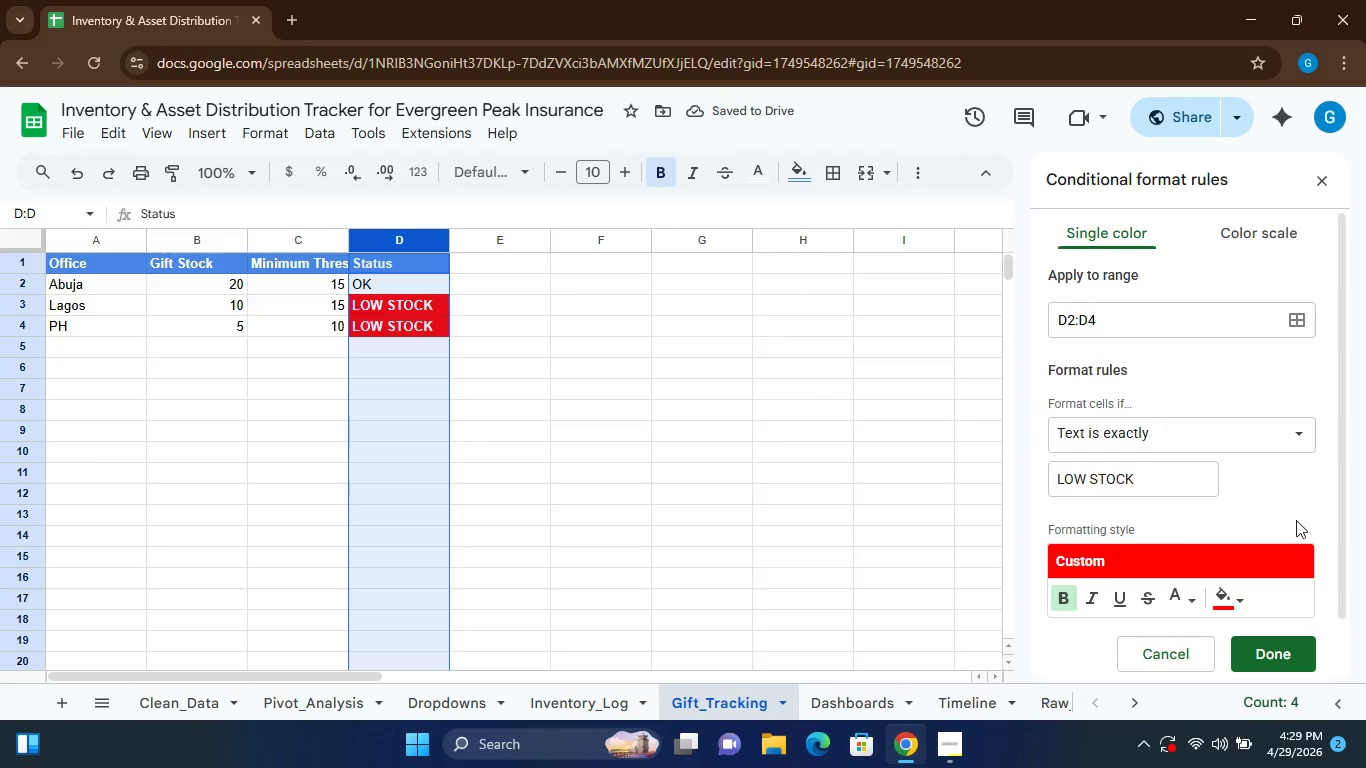 
left_click([1272, 651])
 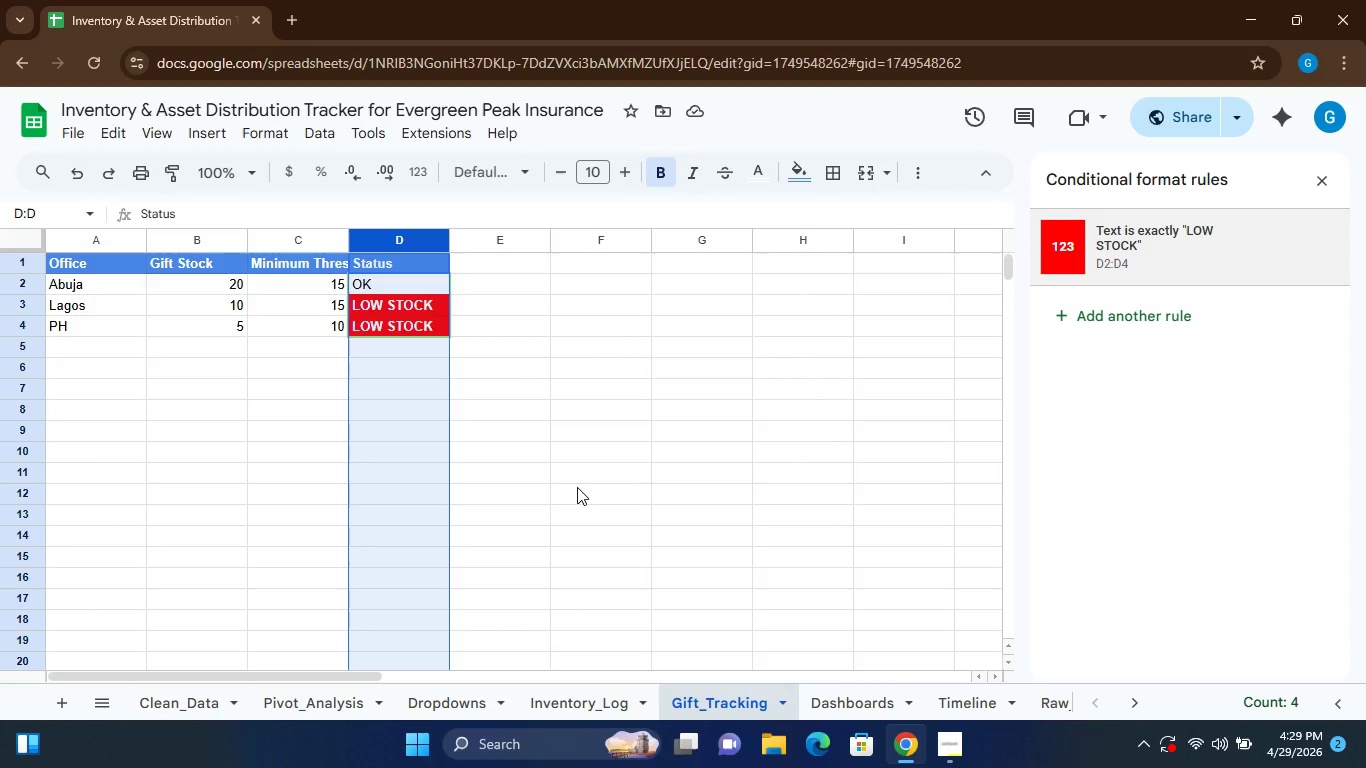 
wait(19.91)
 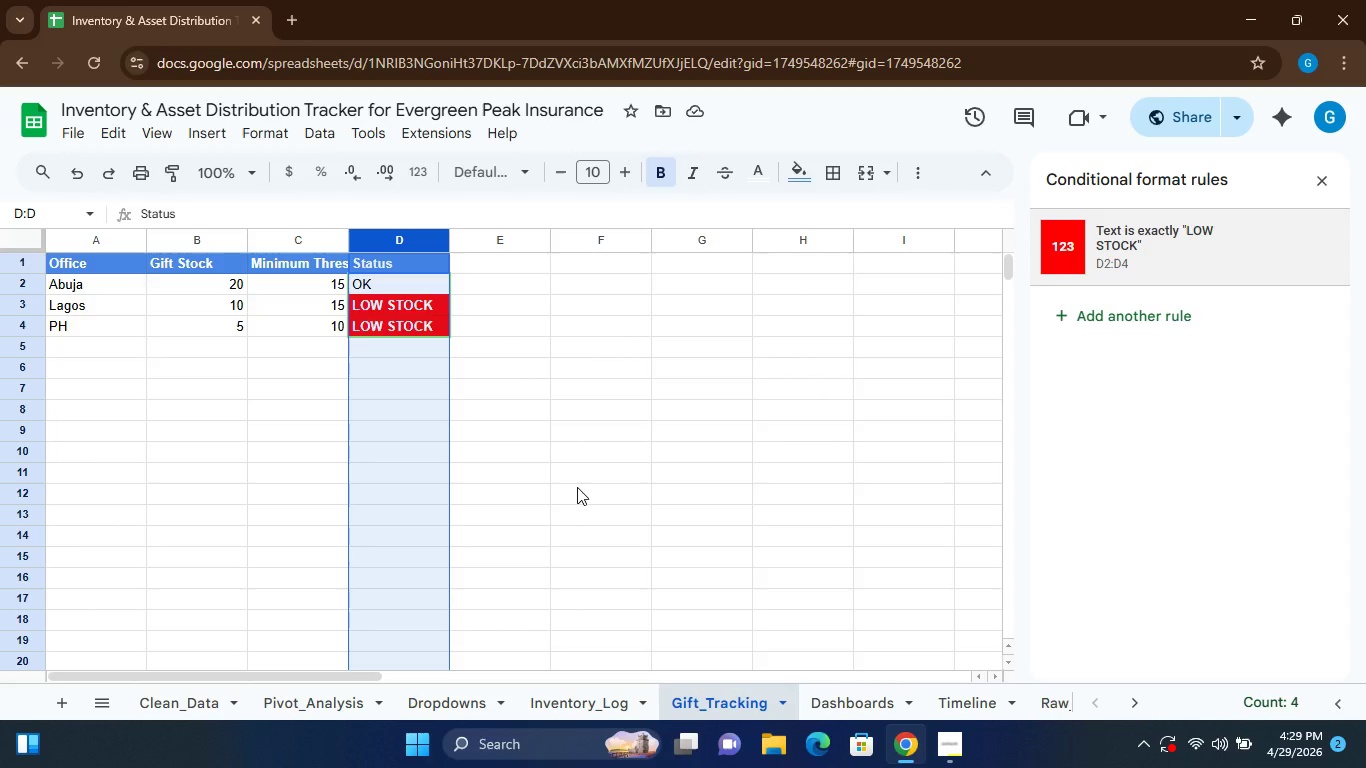 
left_click([597, 537])
 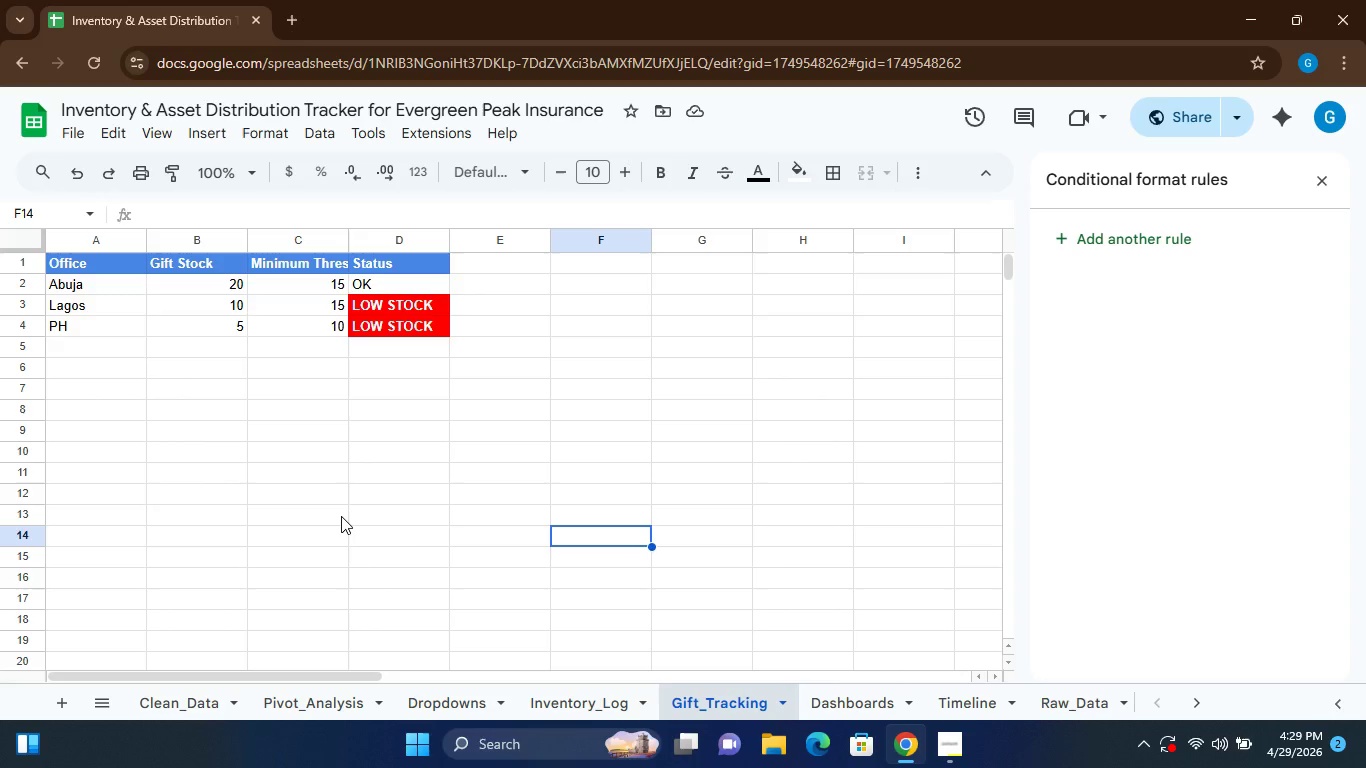 
wait(20.22)
 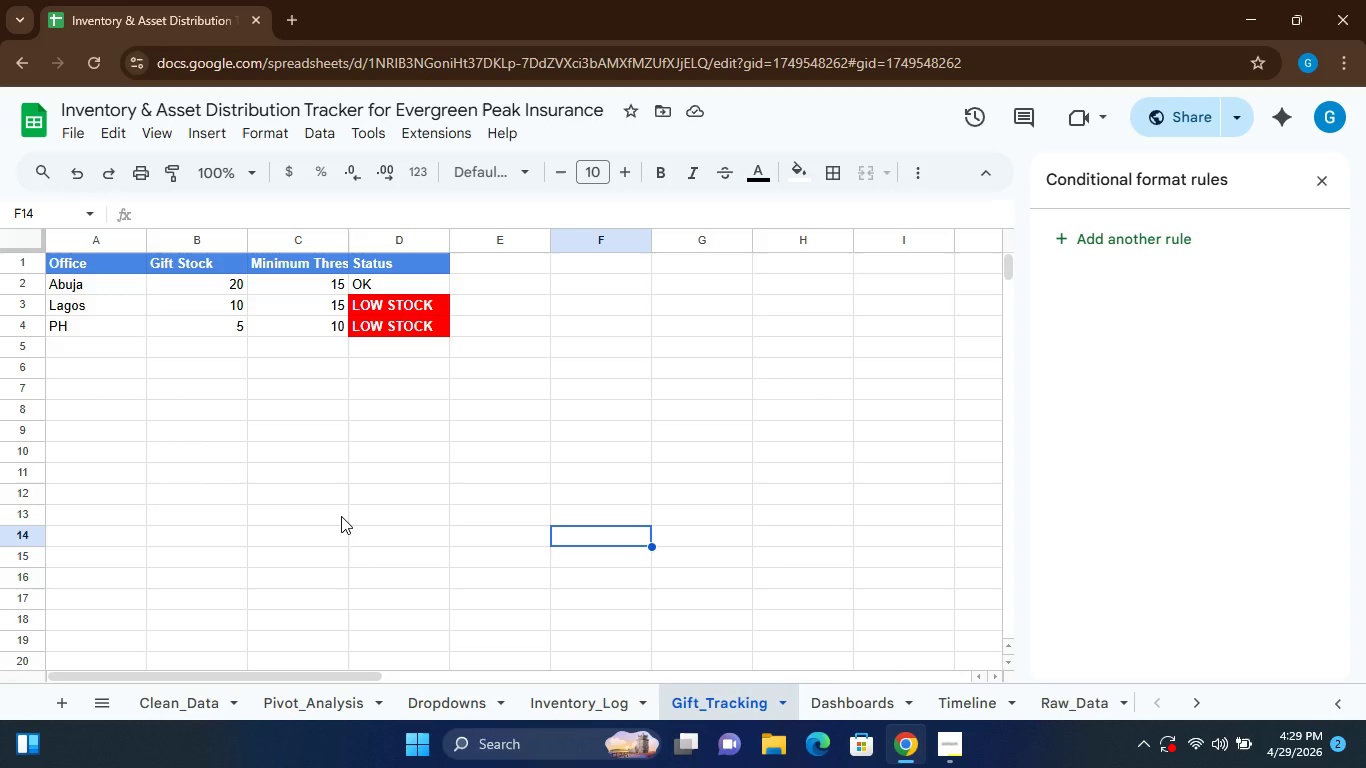 
left_click([183, 707])
 